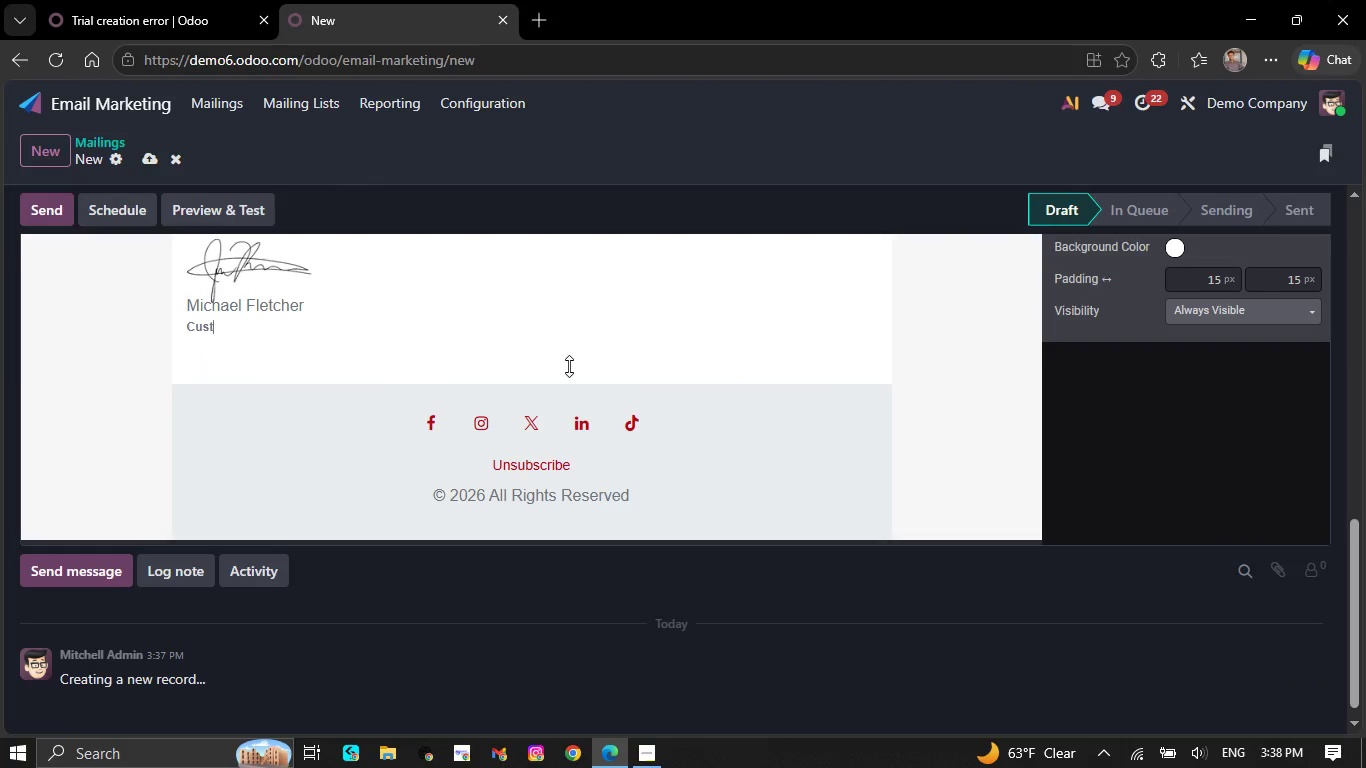 
key(Backspace)
 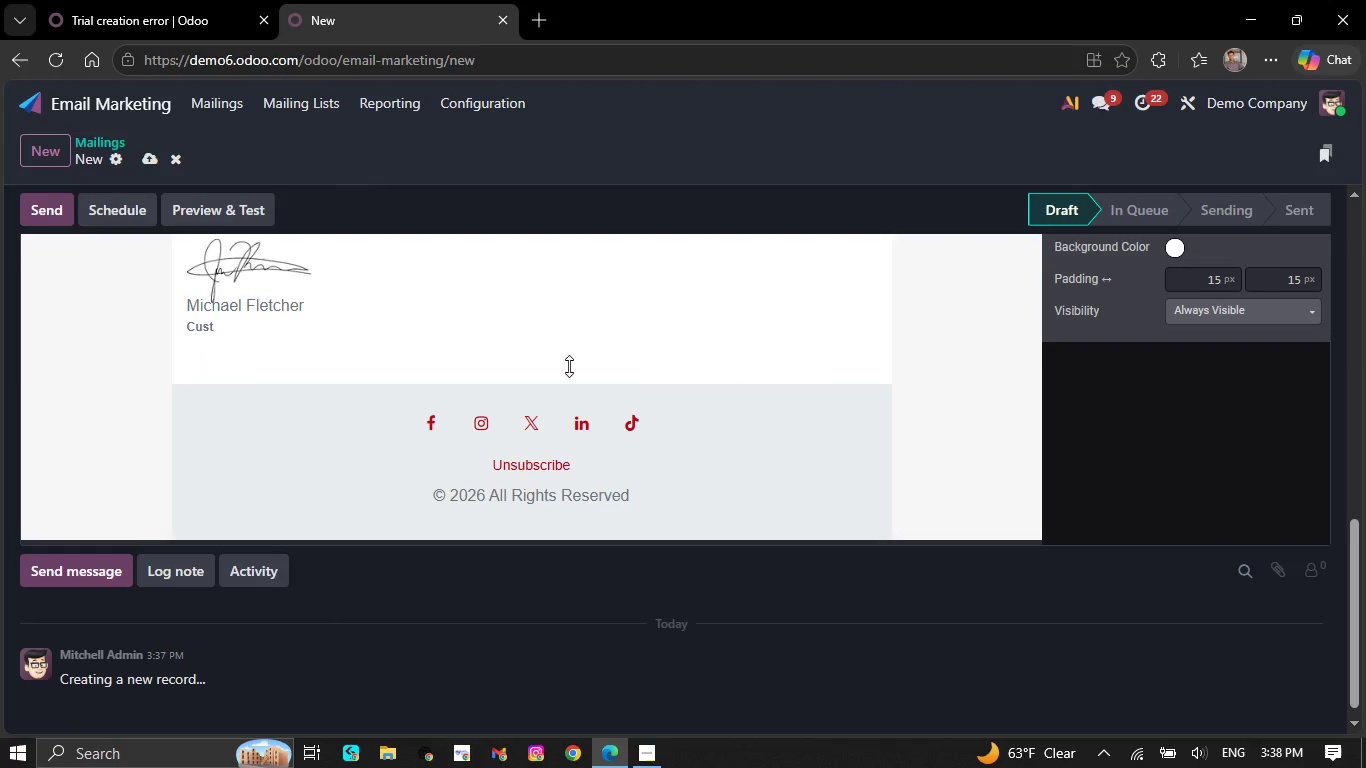 
key(Backspace)
 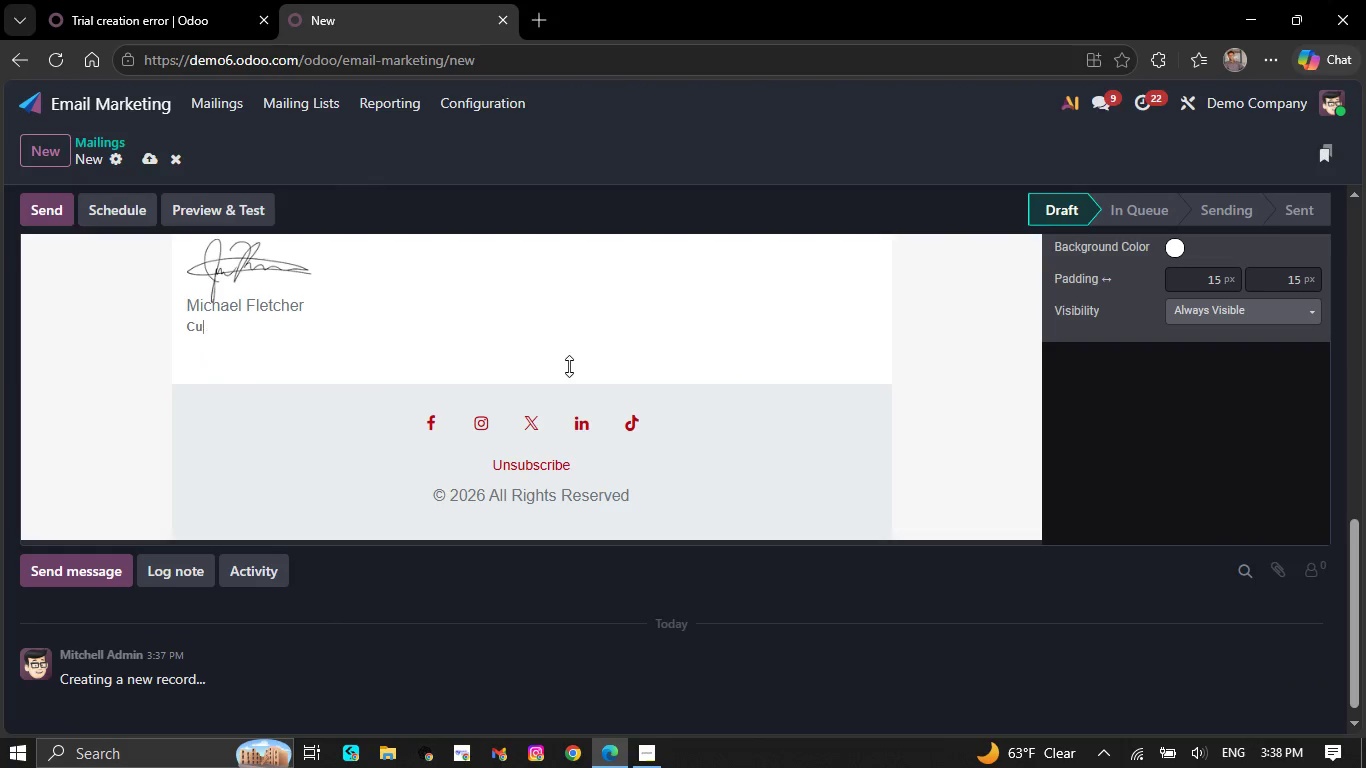 
key(Backspace)
 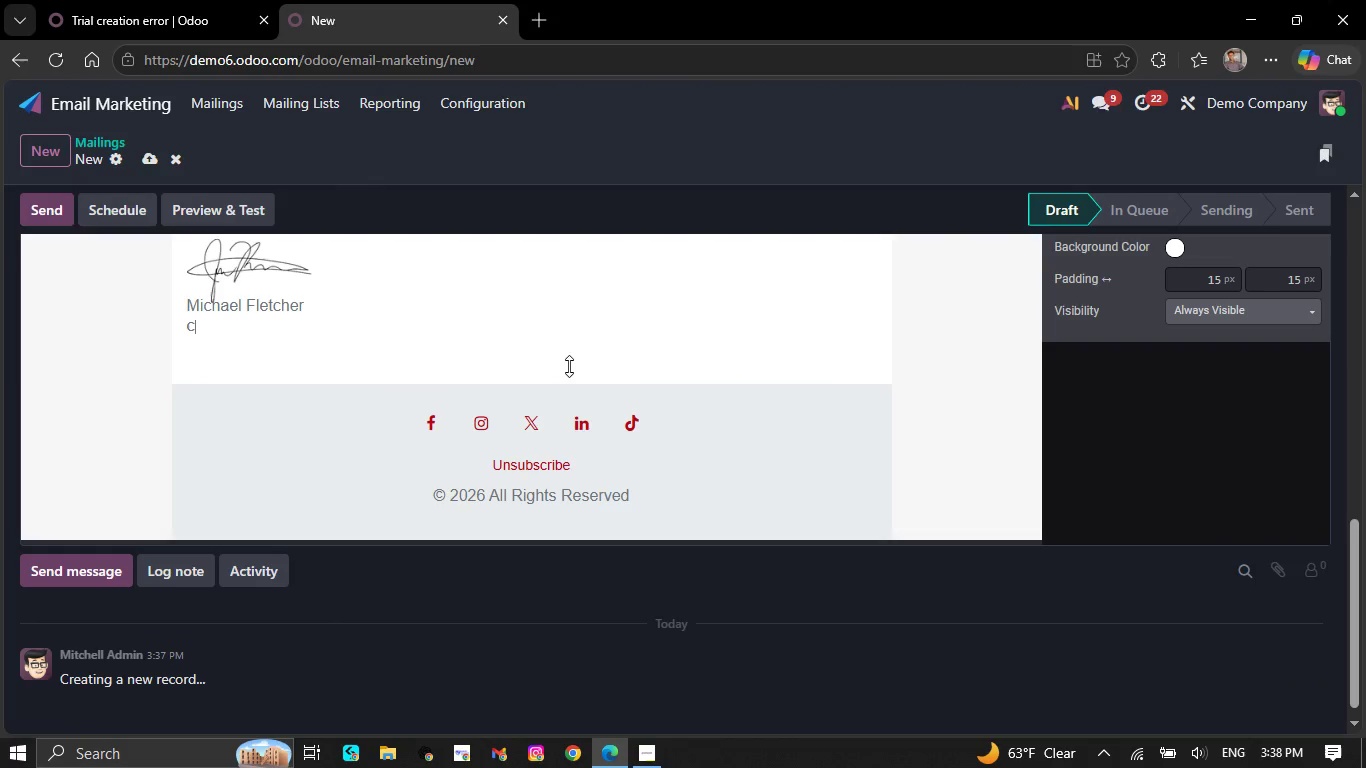 
key(Backspace)
 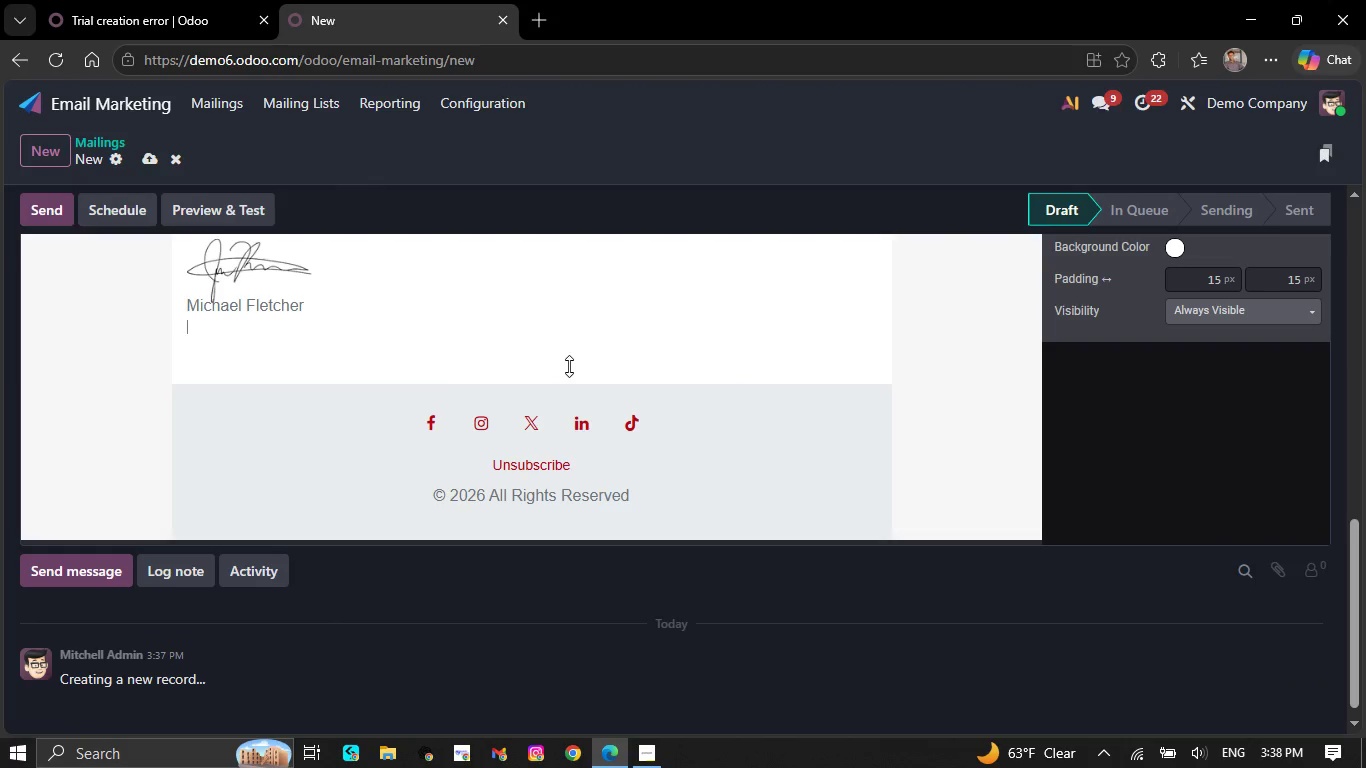 
key(Backspace)
 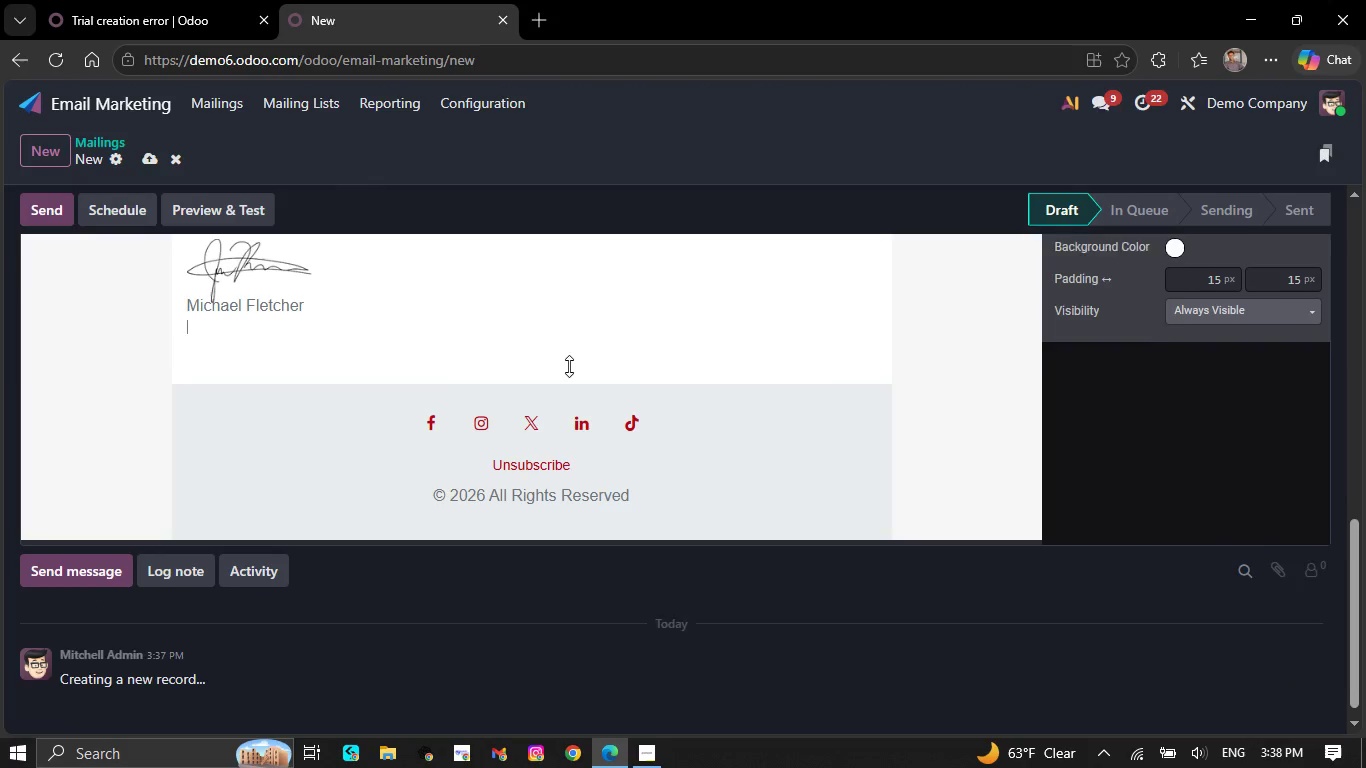 
key(Backspace)
 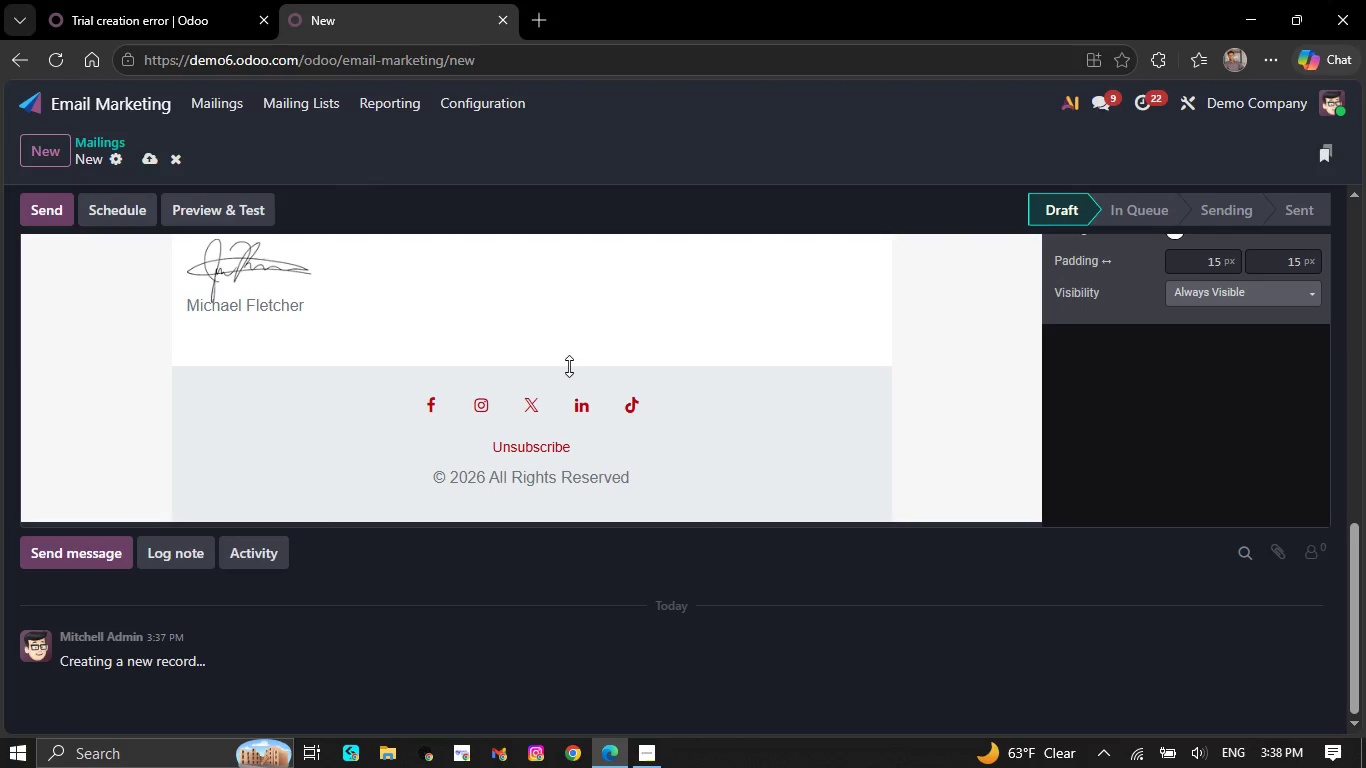 
key(Backspace)
 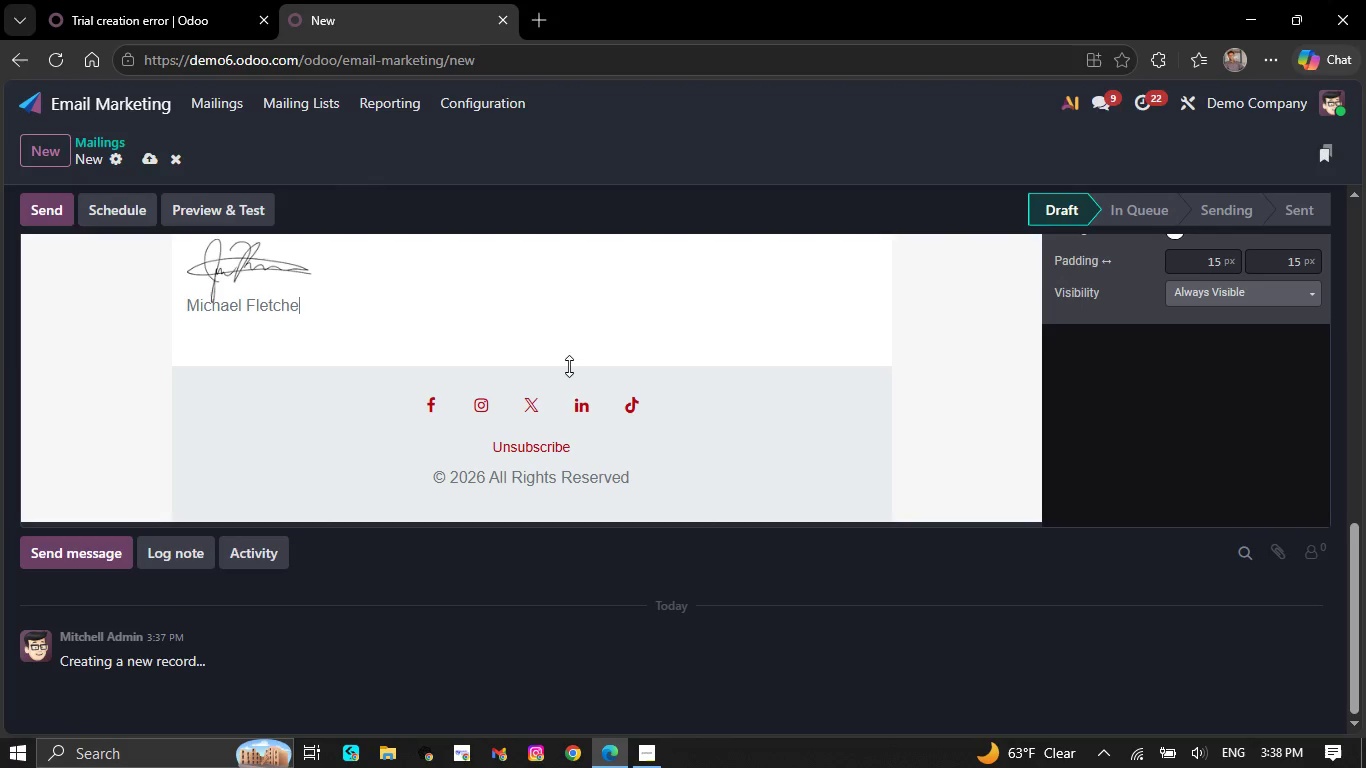 
key(Backspace)
 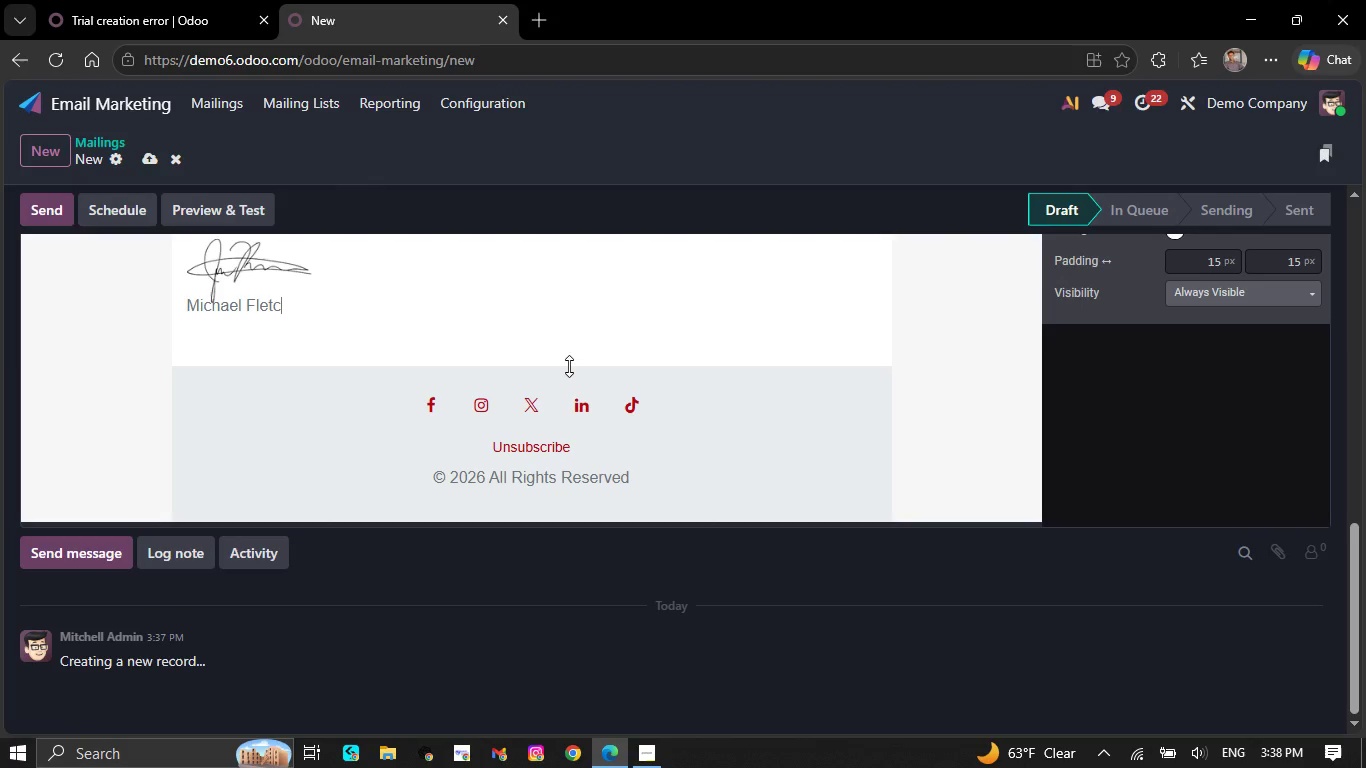 
key(Backspace)
 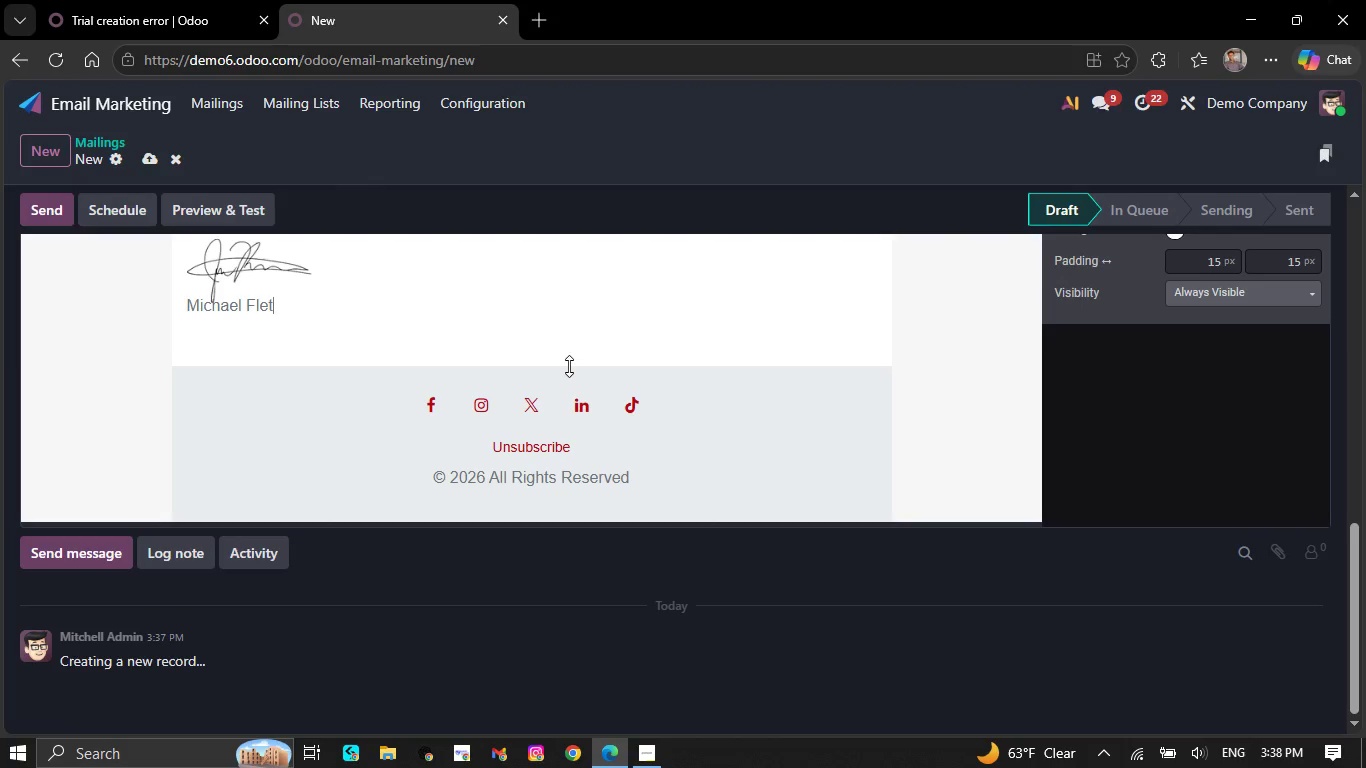 
key(Backspace)
 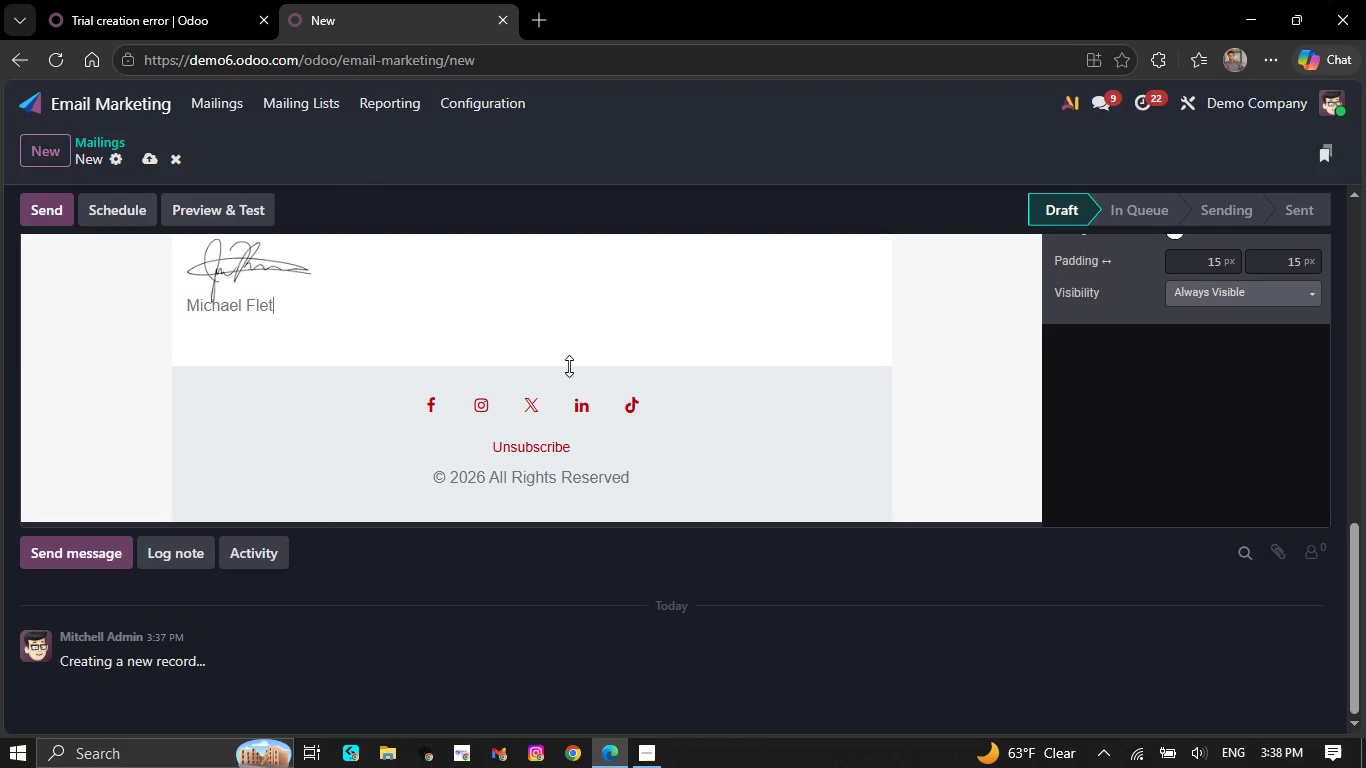 
key(Backspace)
 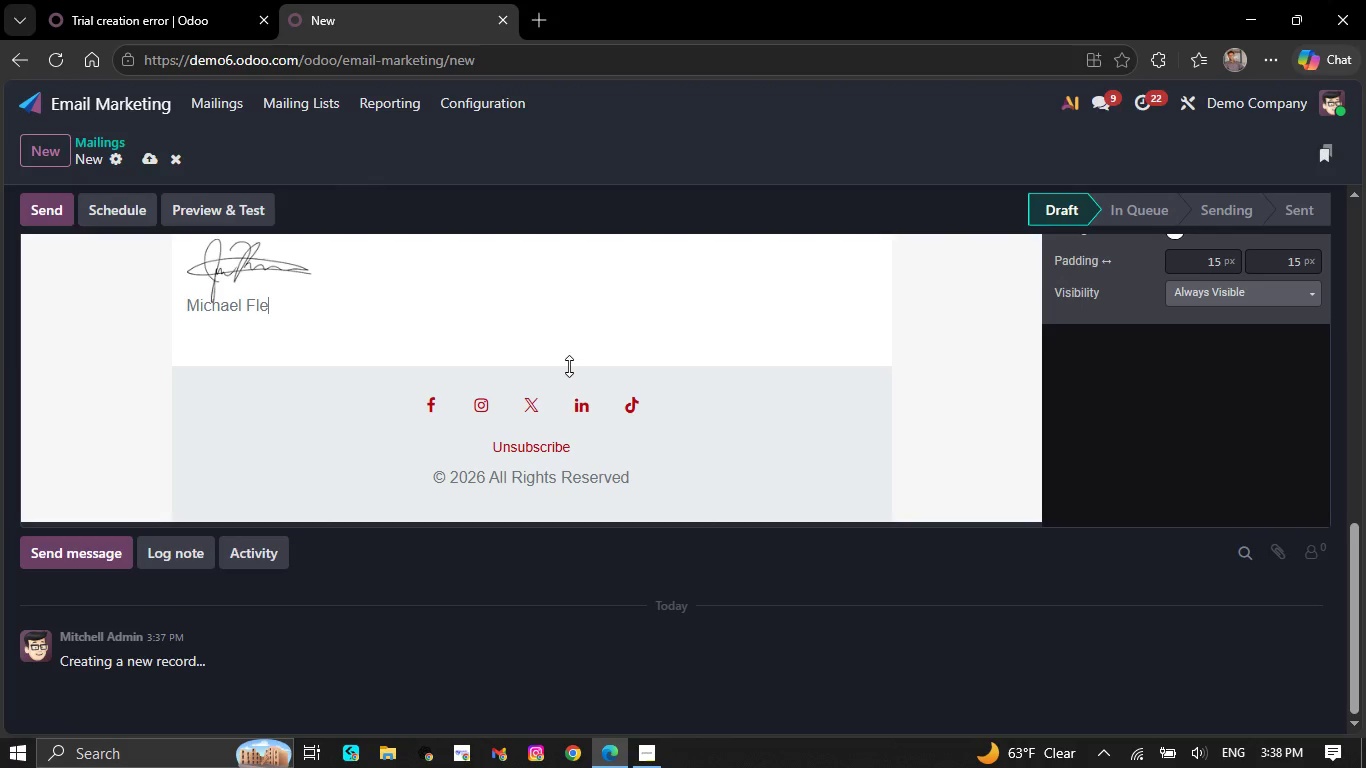 
key(Backspace)
 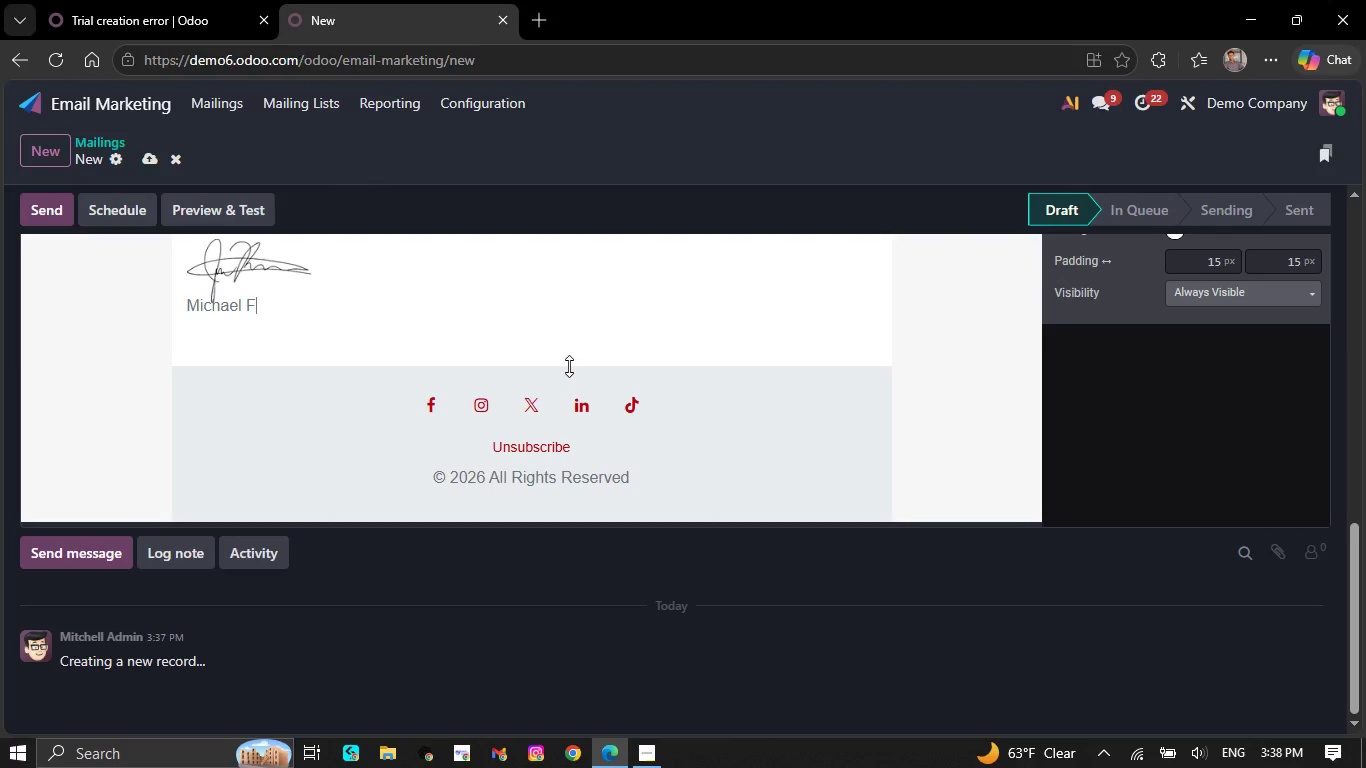 
hold_key(key=Backspace, duration=0.34)
 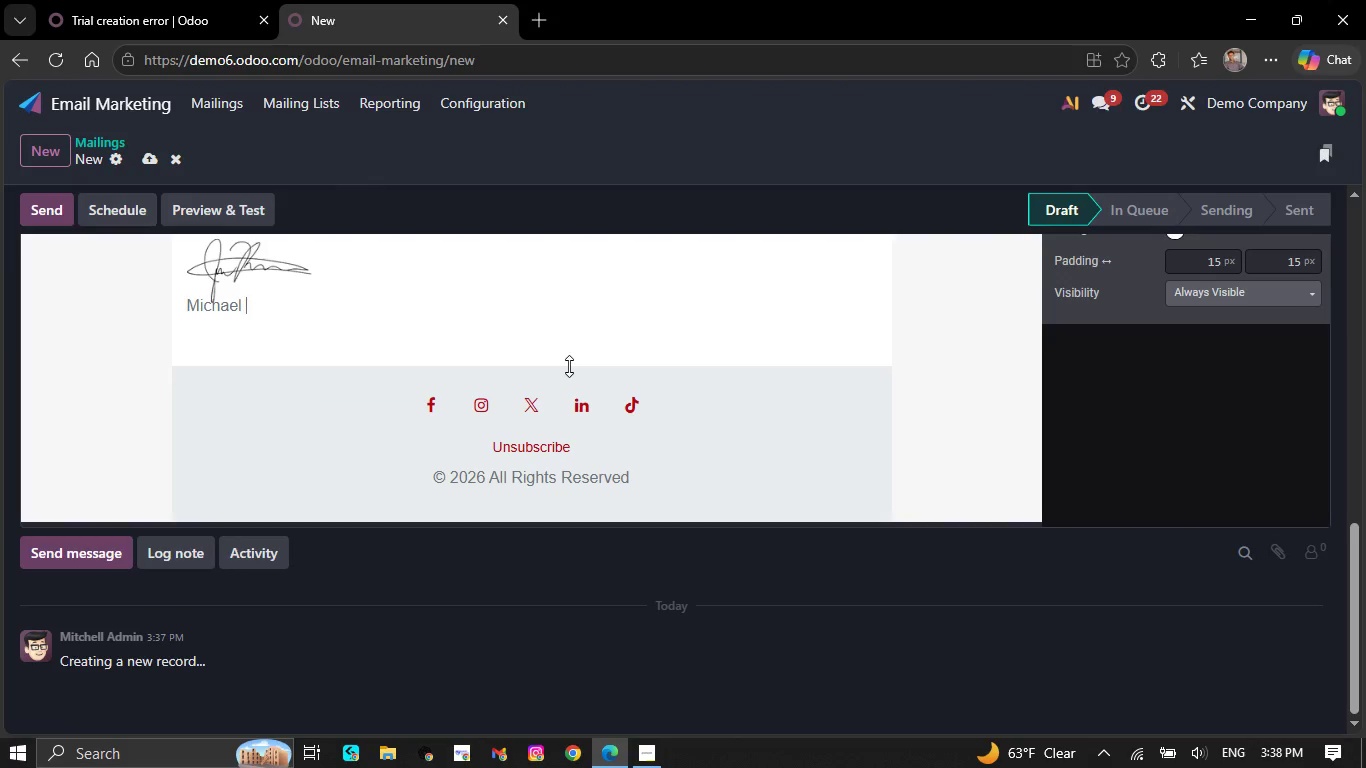 
key(Backspace)
 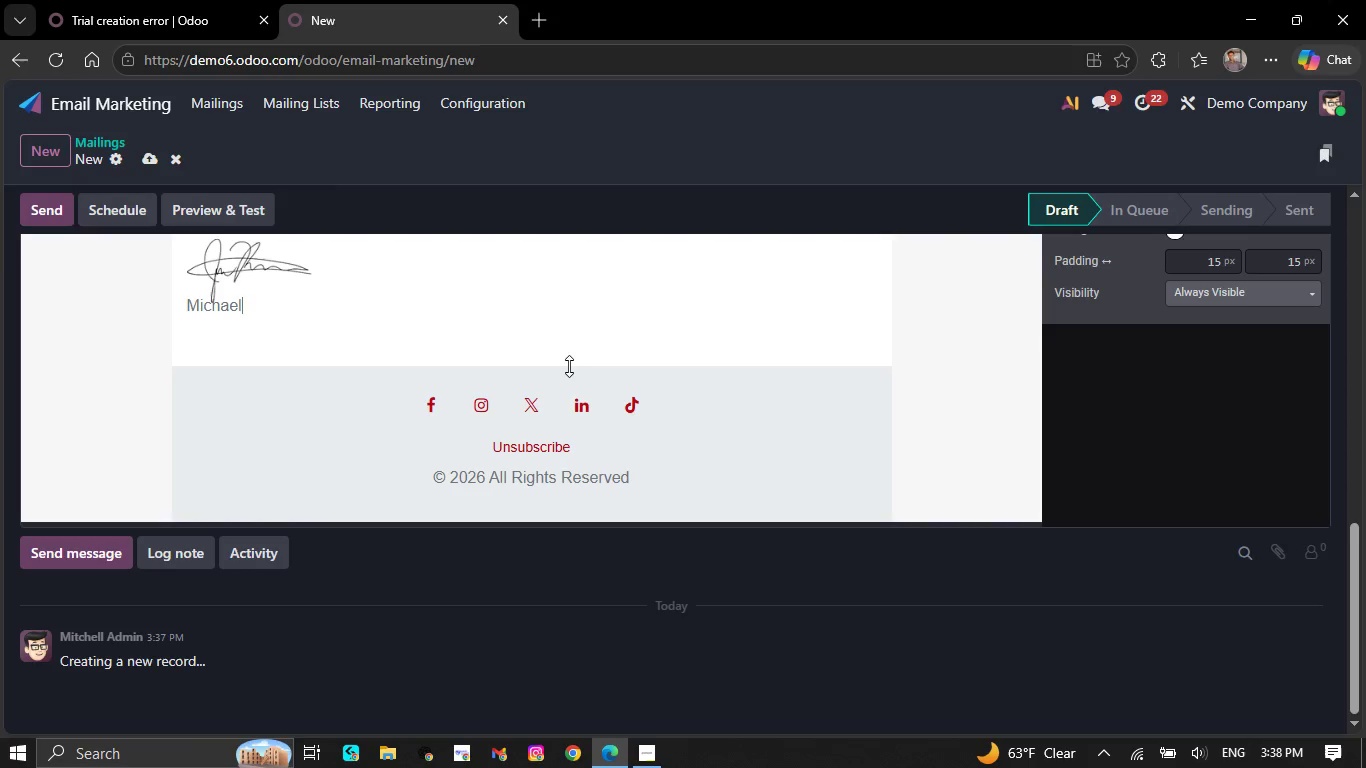 
key(Backspace)
 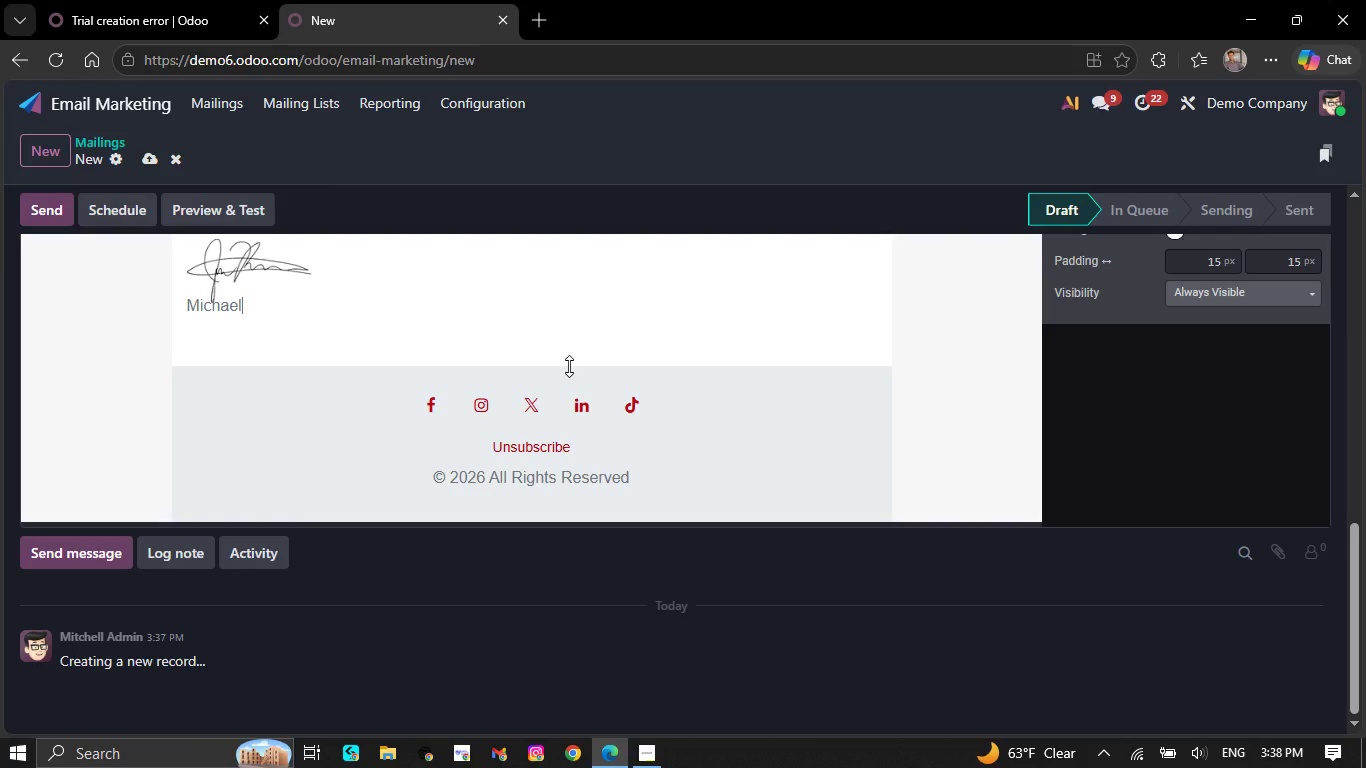 
key(Backspace)
 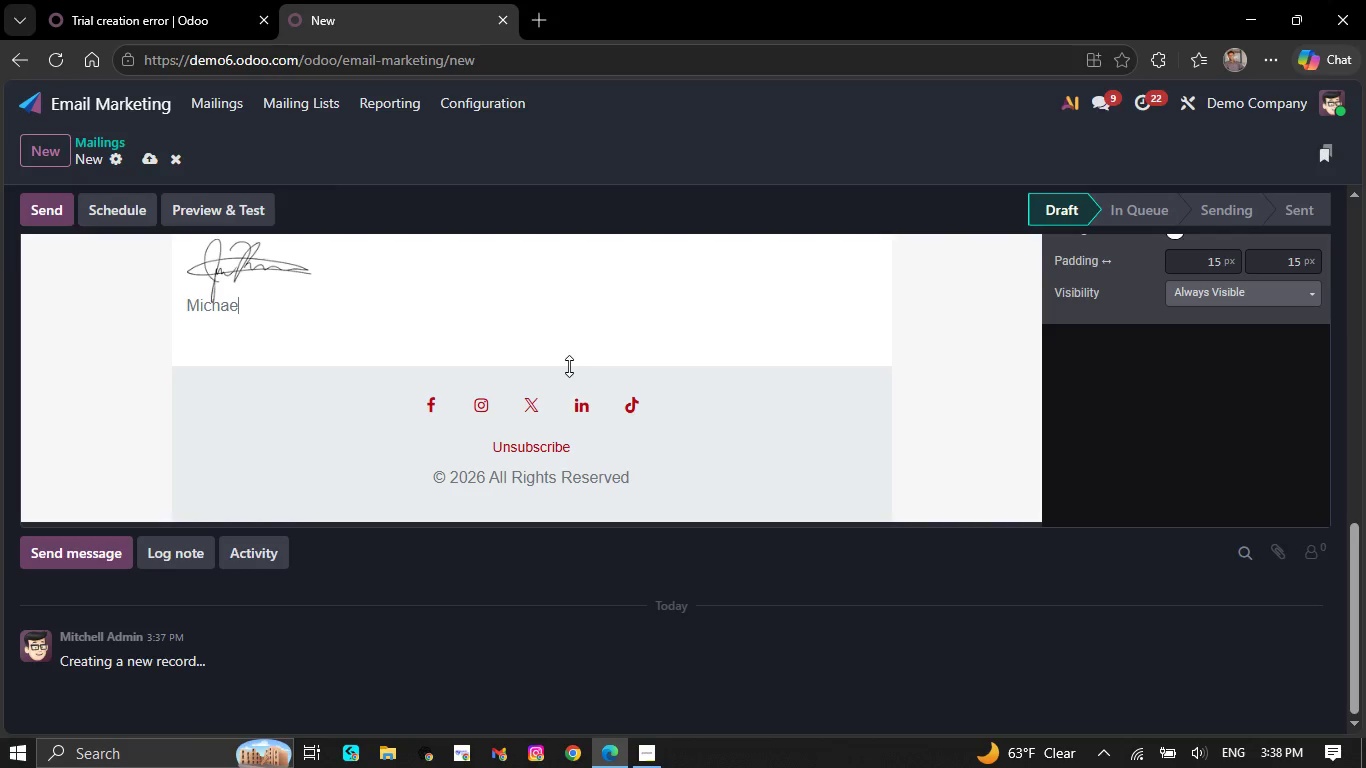 
key(Backspace)
 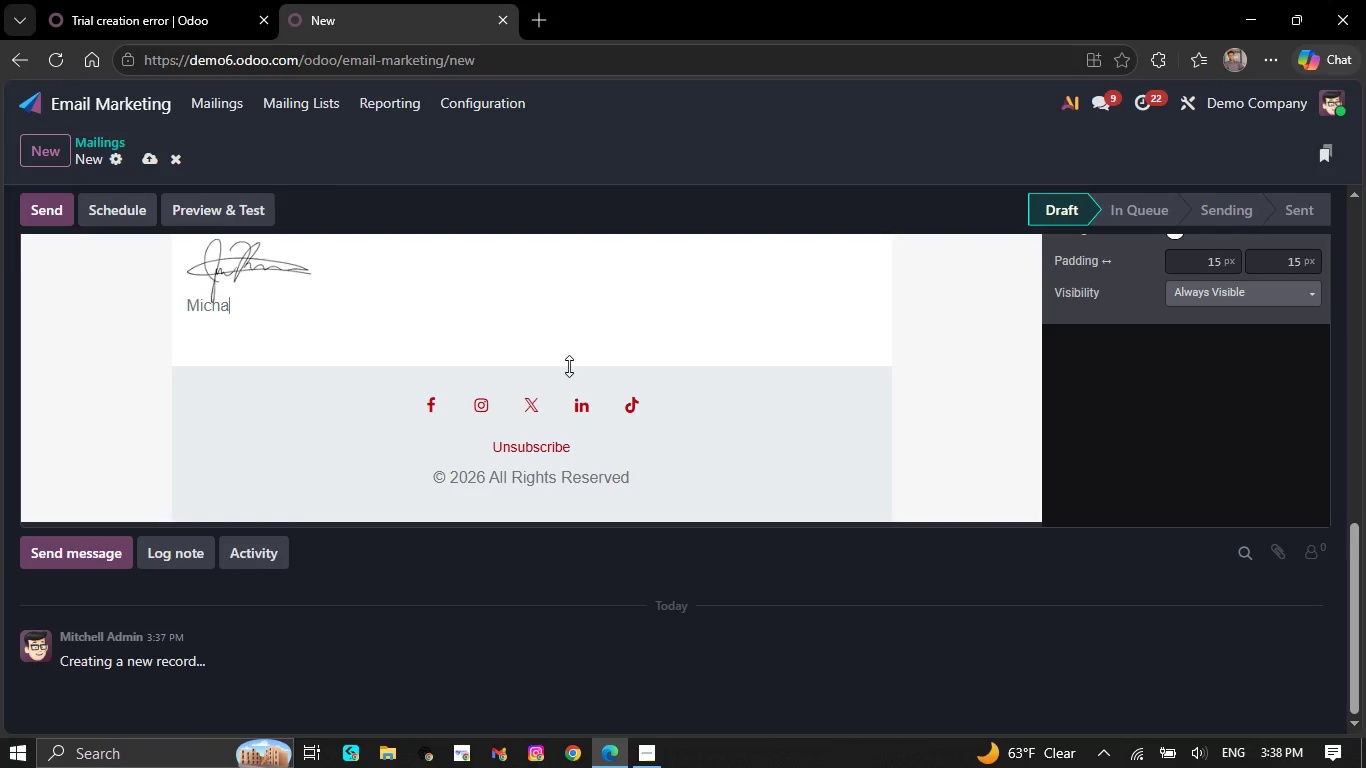 
key(Backspace)
 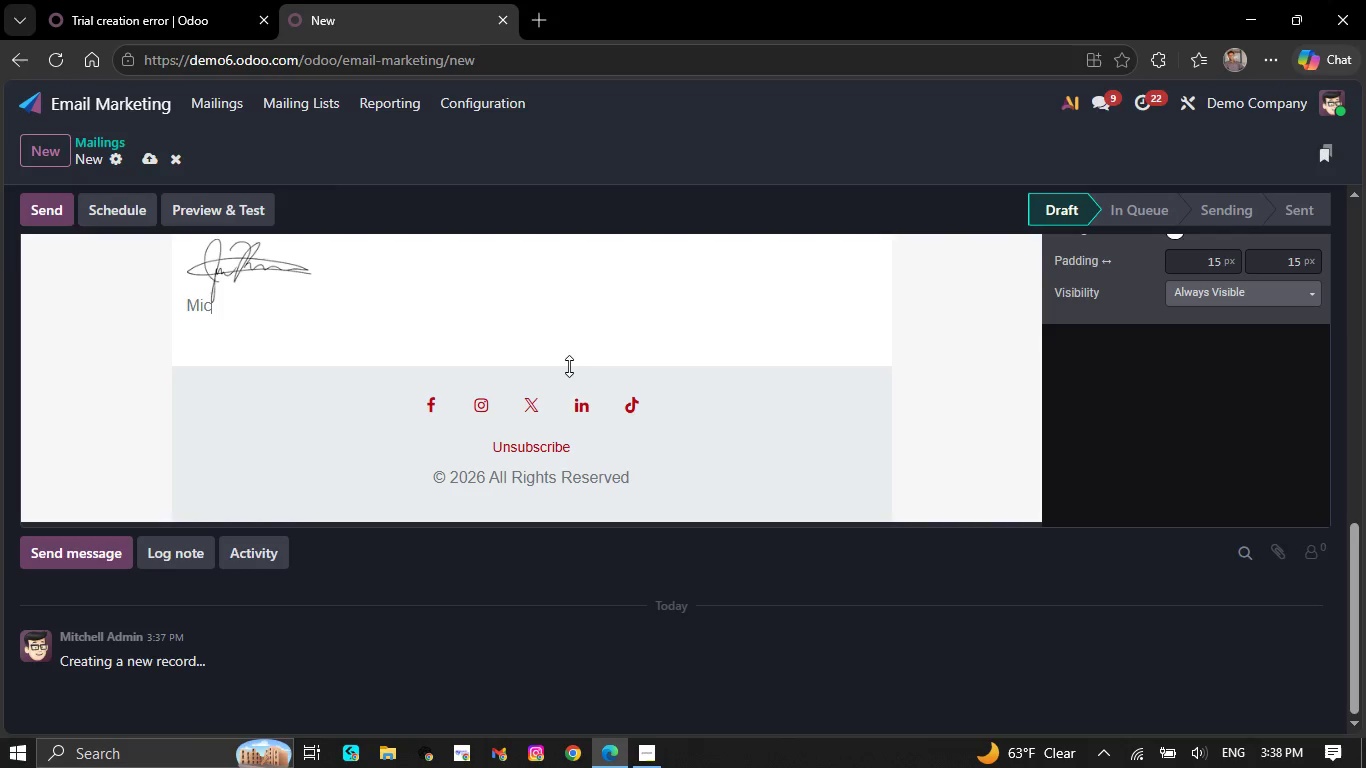 
key(Backspace)
 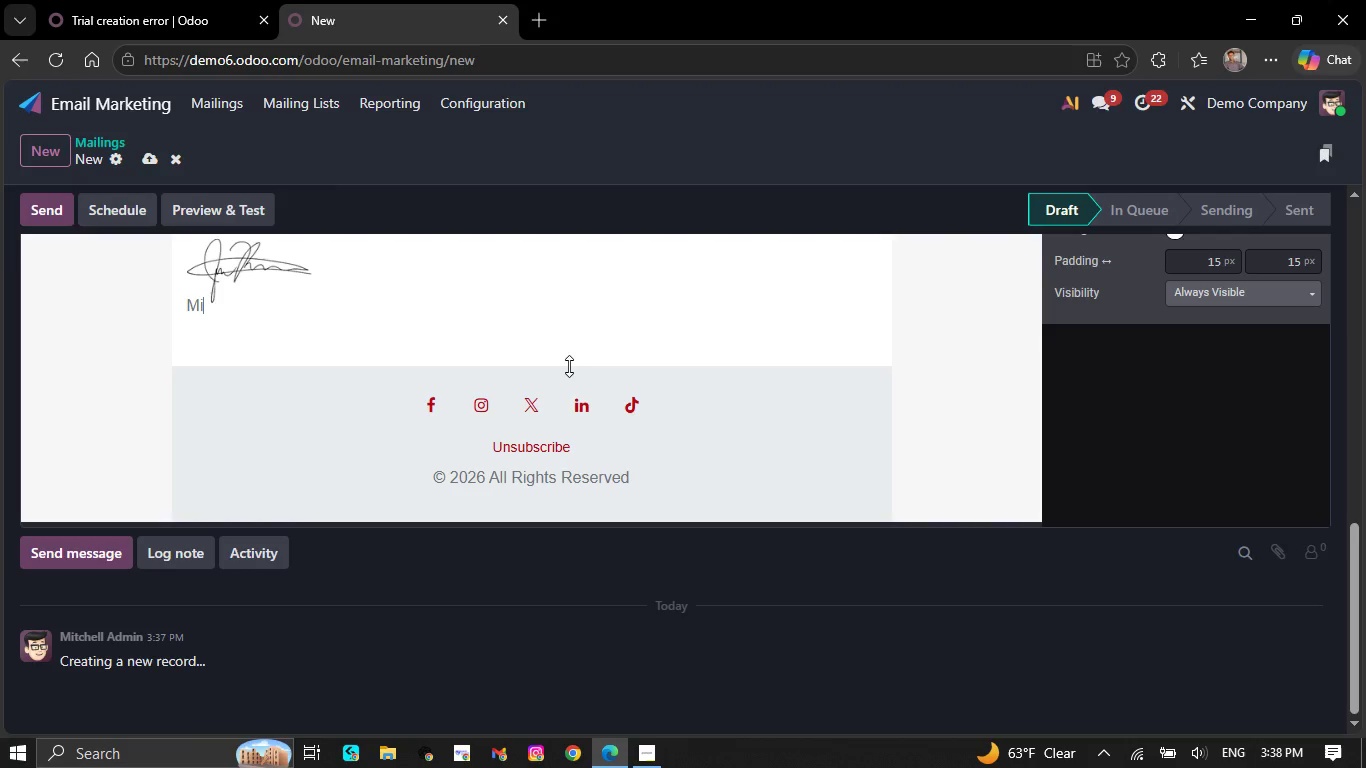 
key(Backspace)
 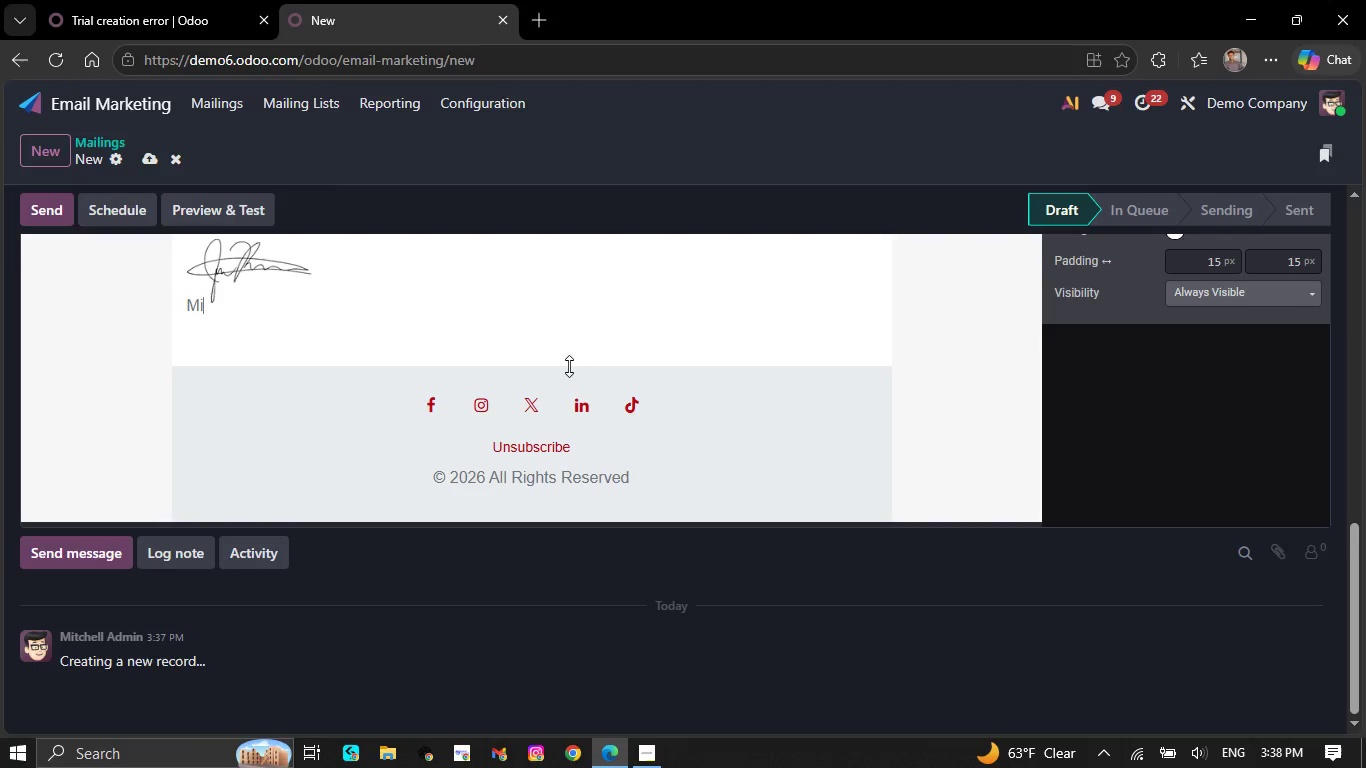 
key(Backspace)
 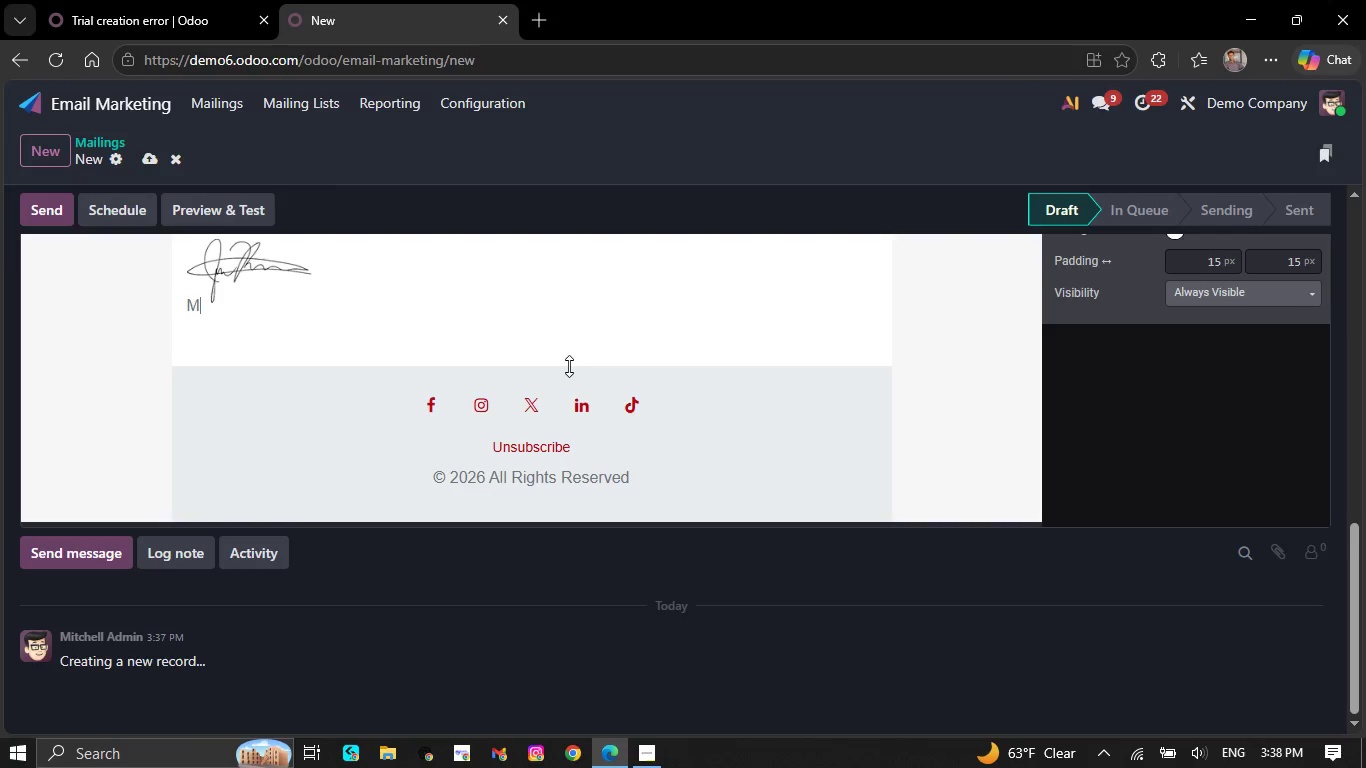 
key(Backspace)
 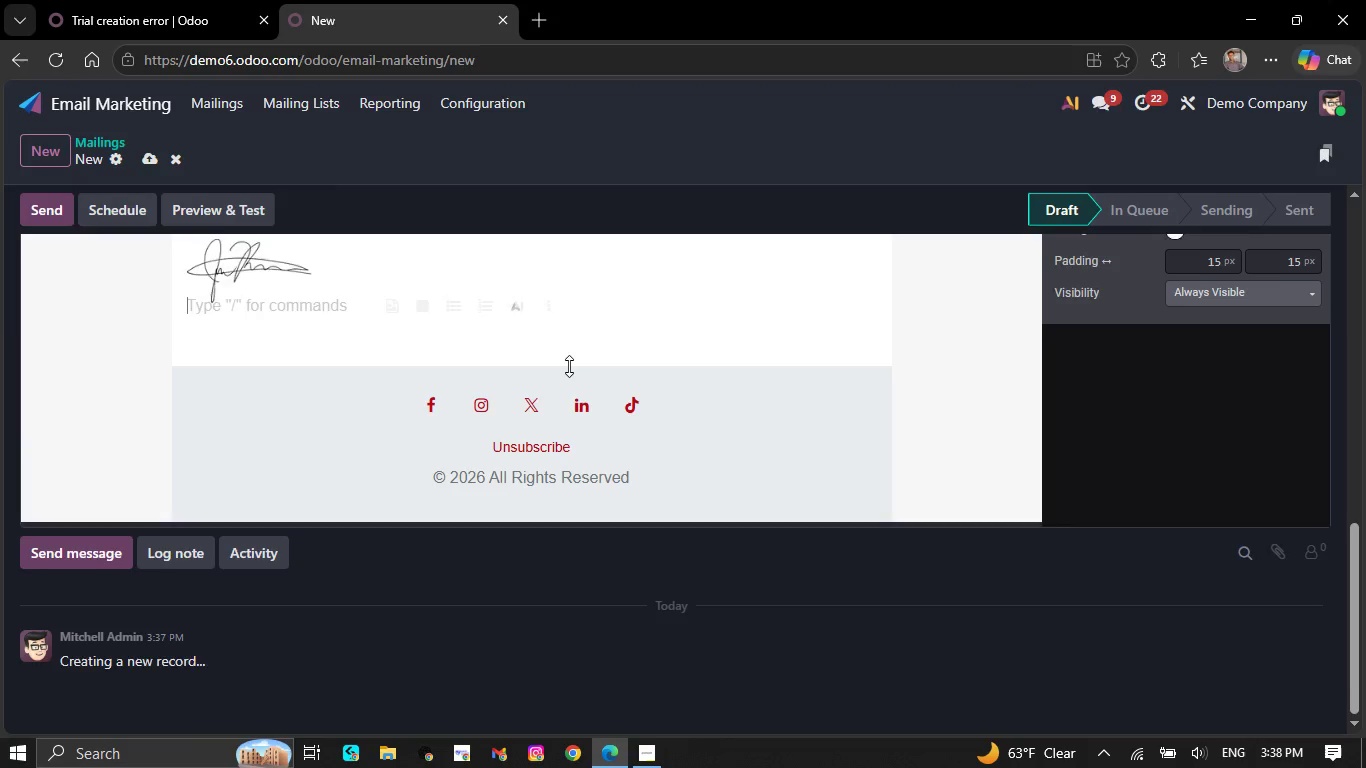 
key(Backspace)
 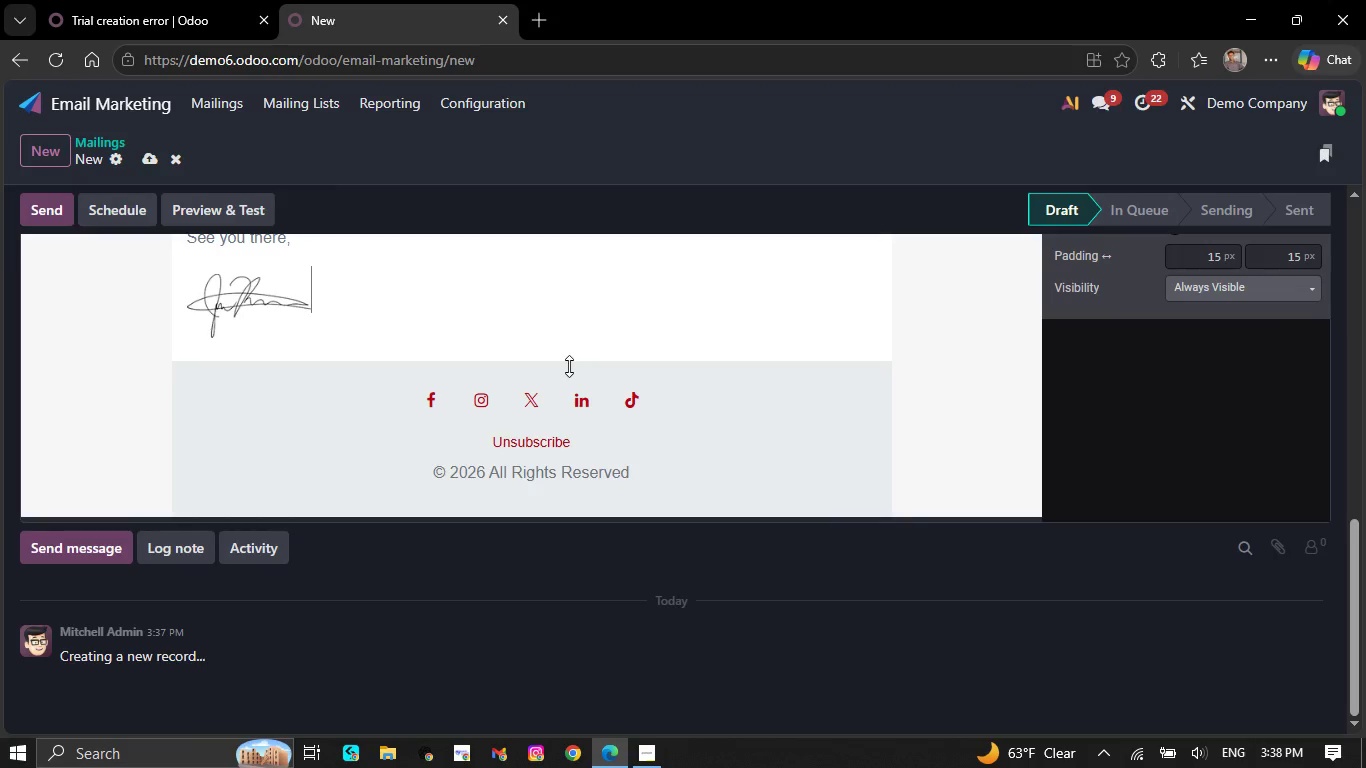 
key(Backspace)
 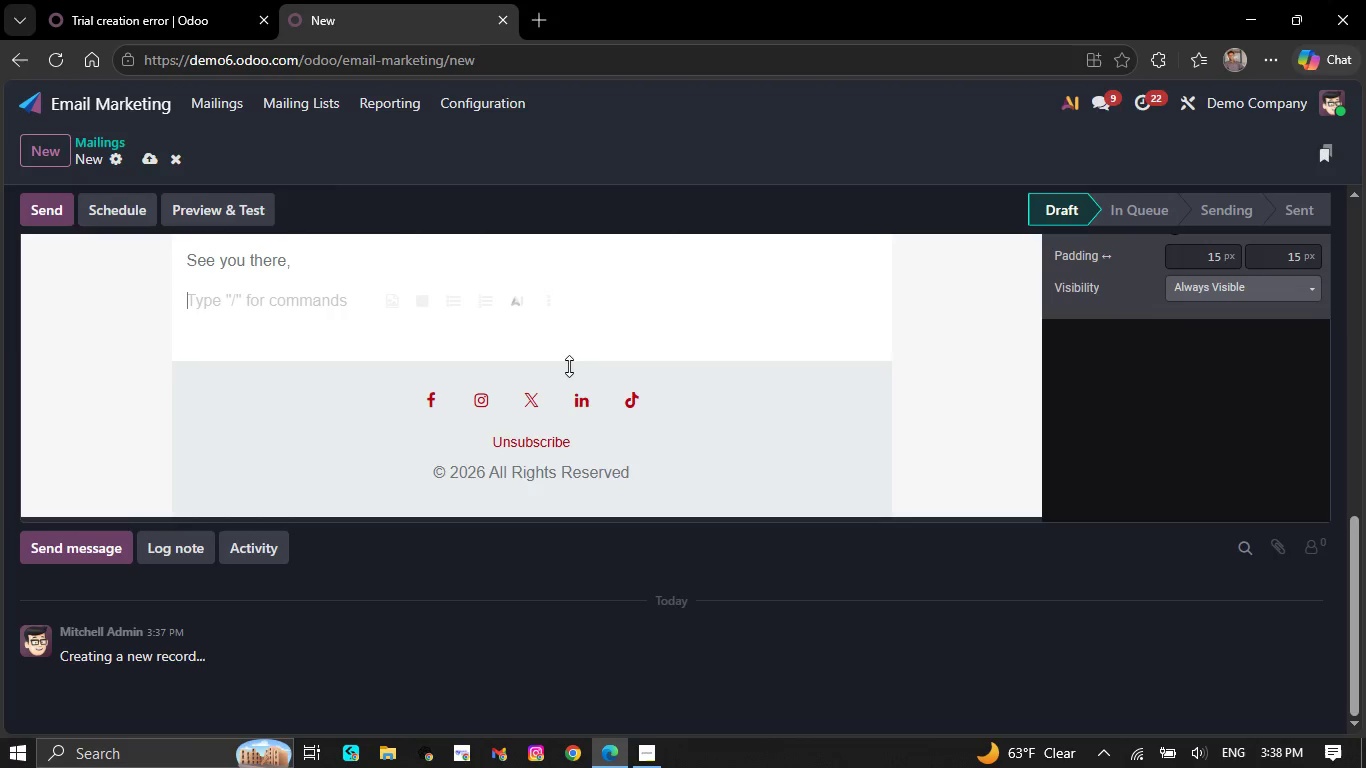 
key(Backspace)
 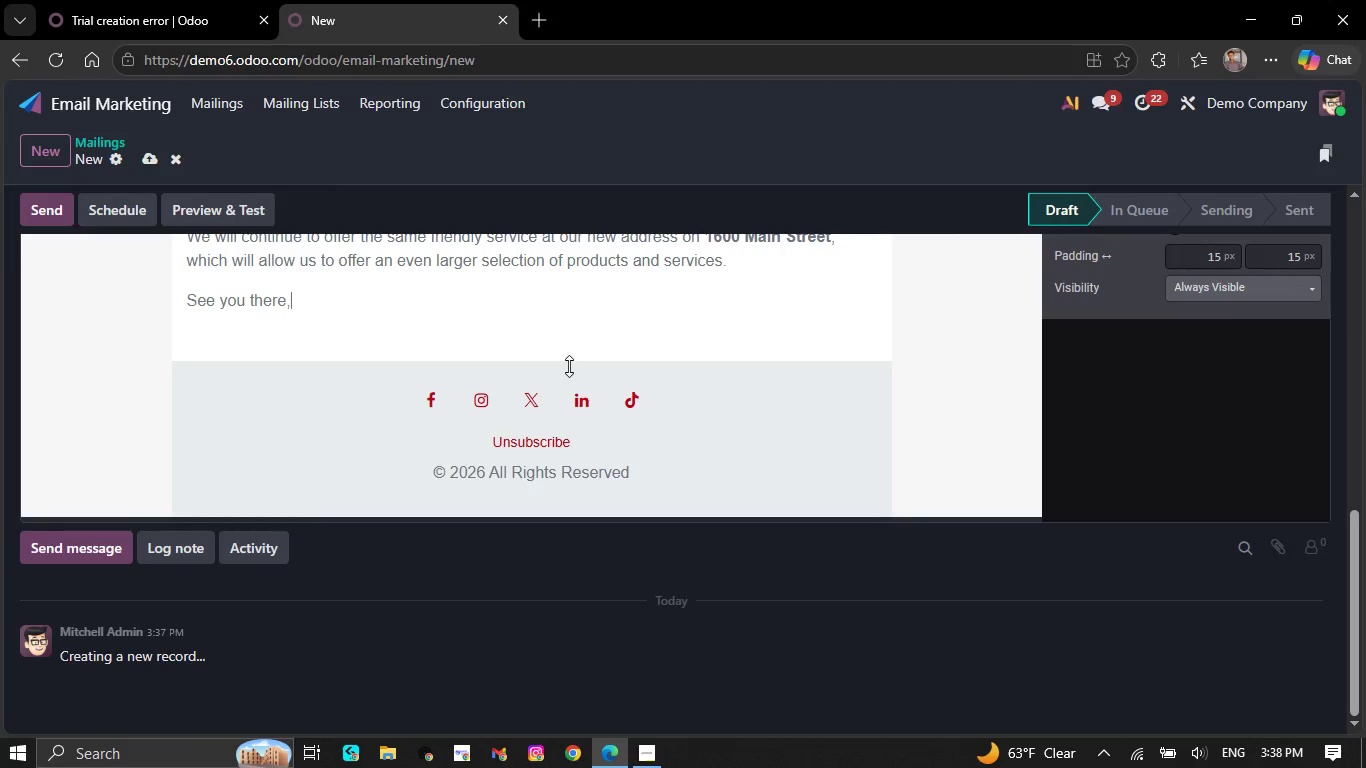 
key(Backspace)
 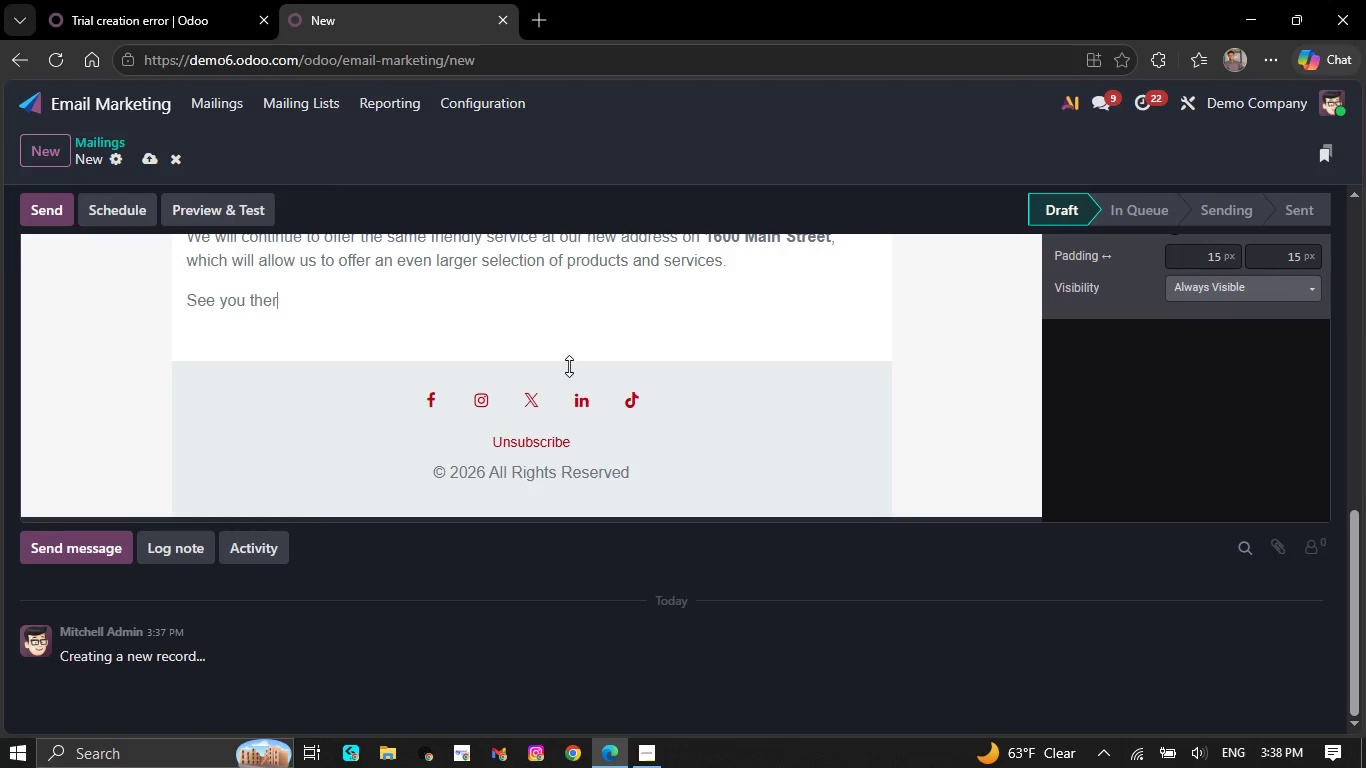 
key(Backspace)
 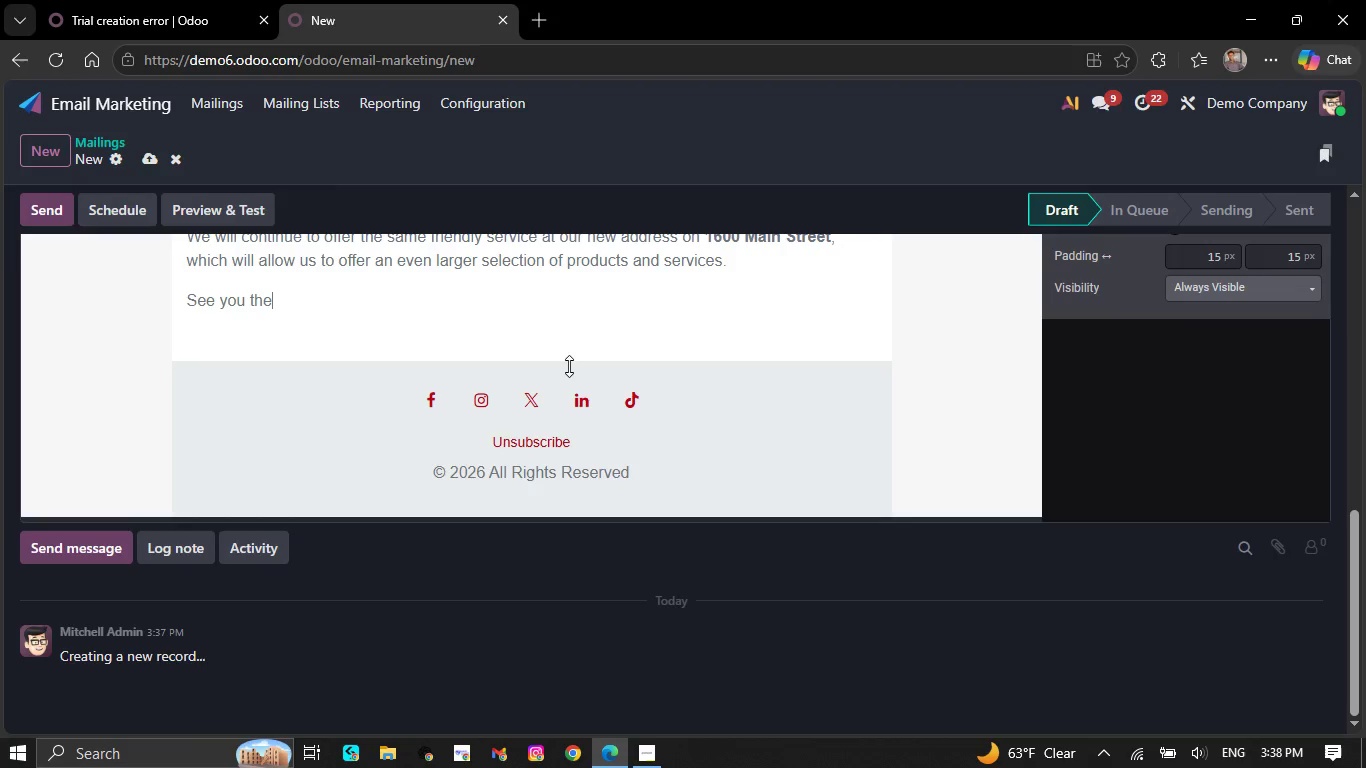 
key(Backspace)
 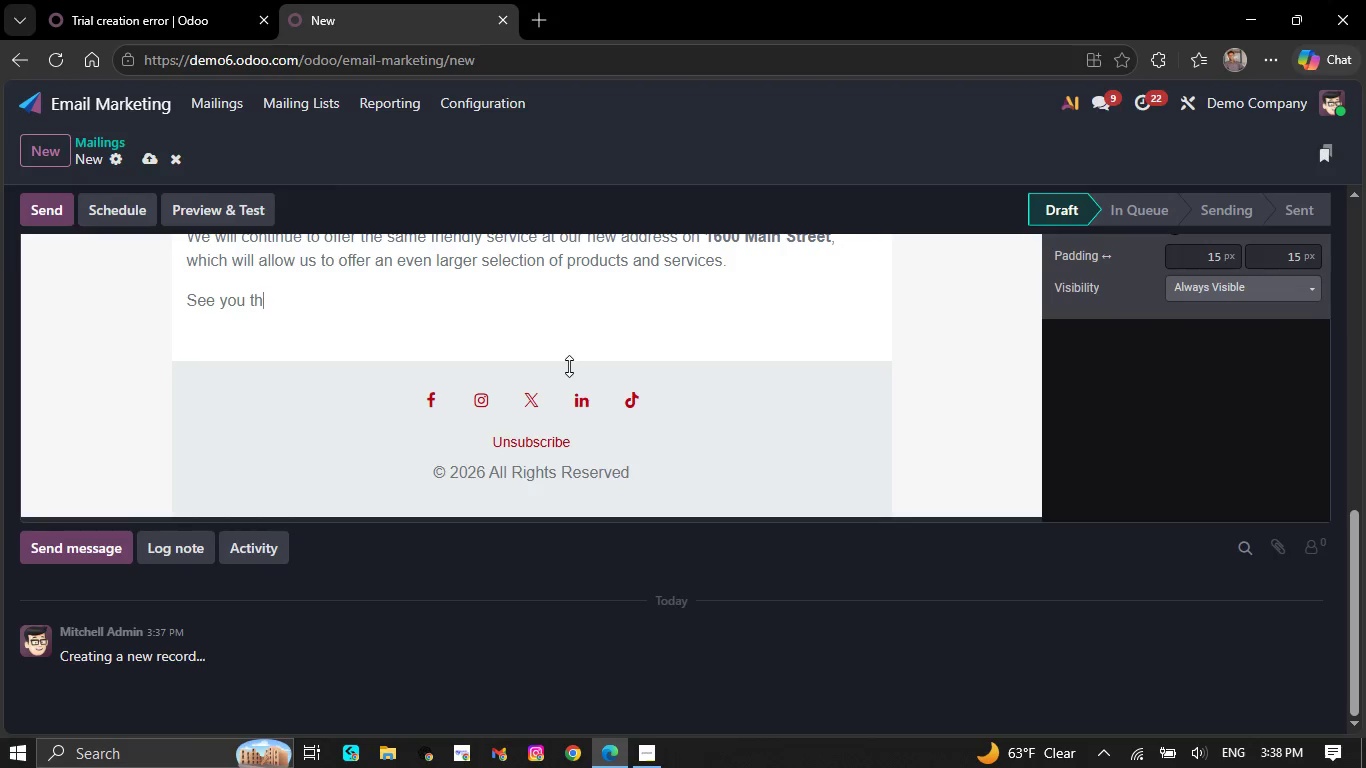 
key(Backspace)
 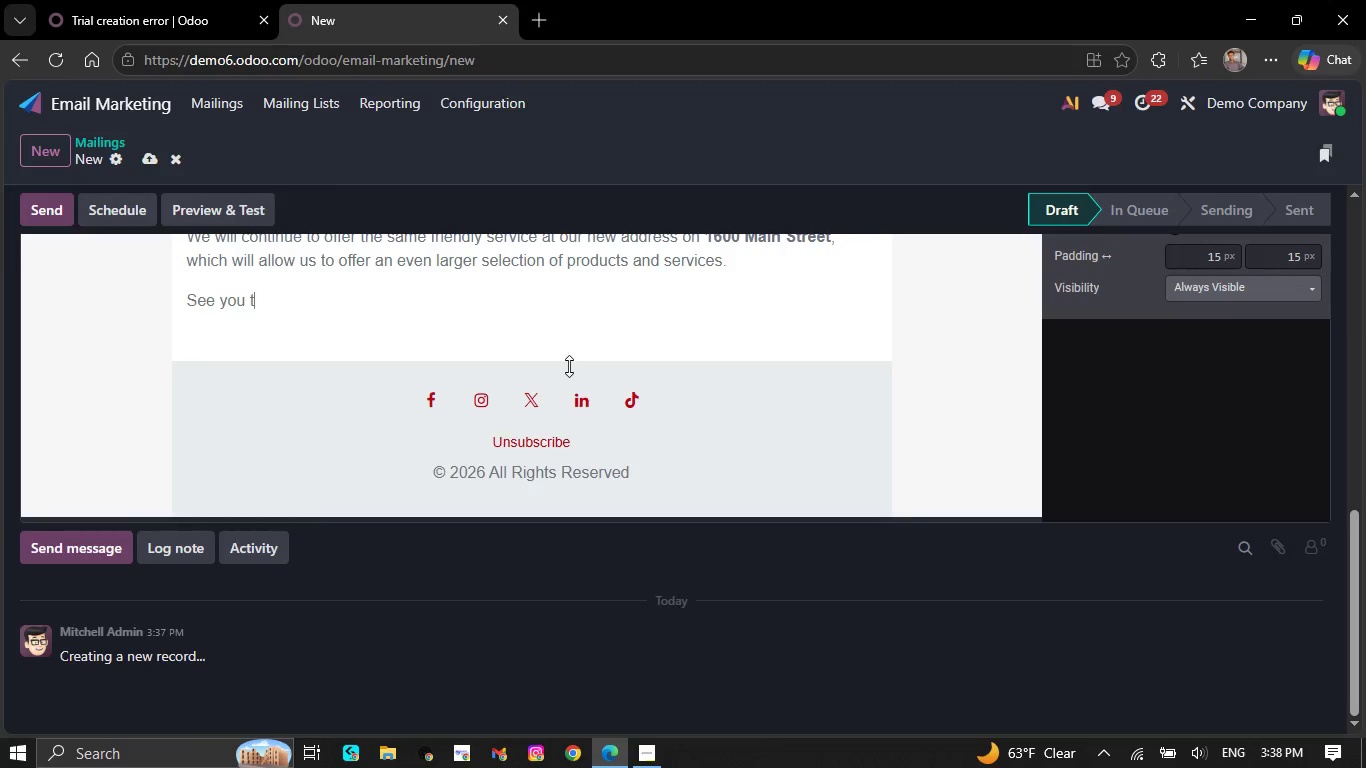 
key(Backspace)
 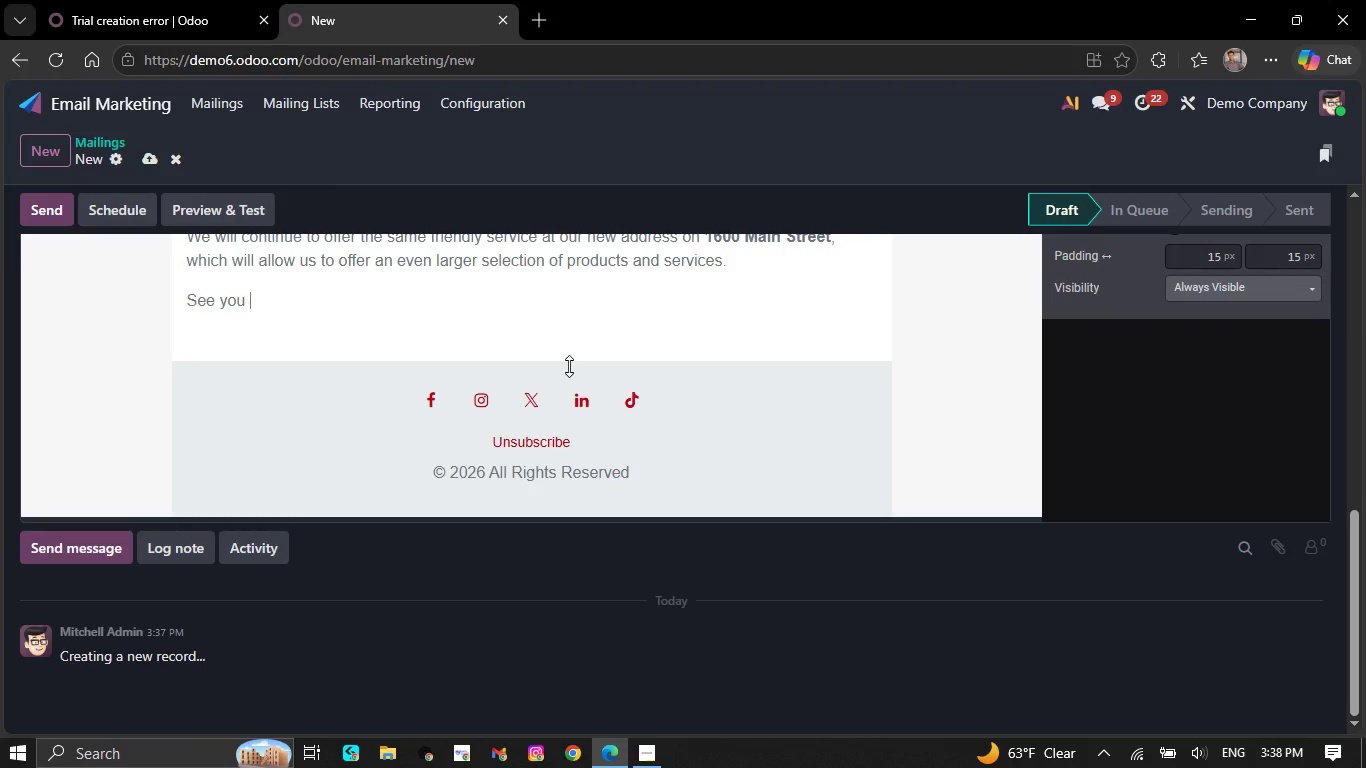 
key(Backspace)
 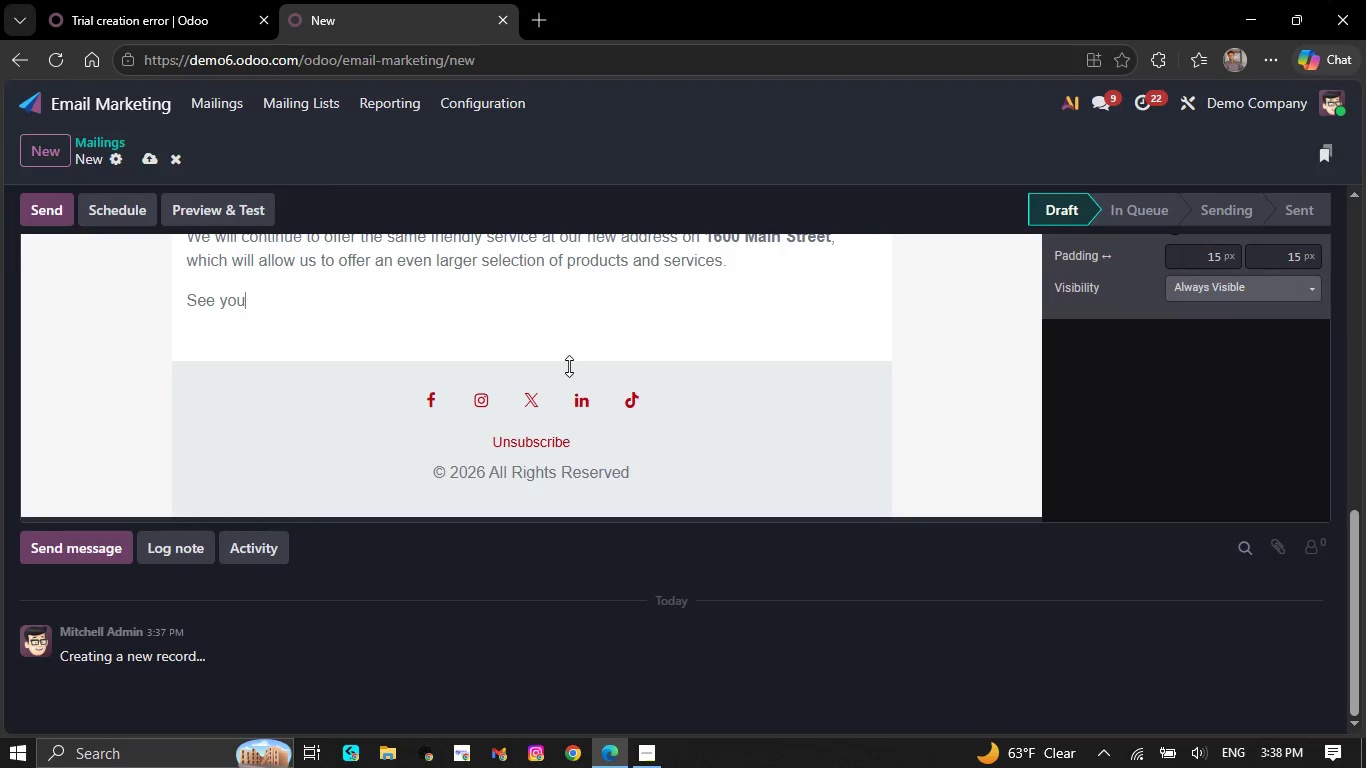 
key(Backspace)
 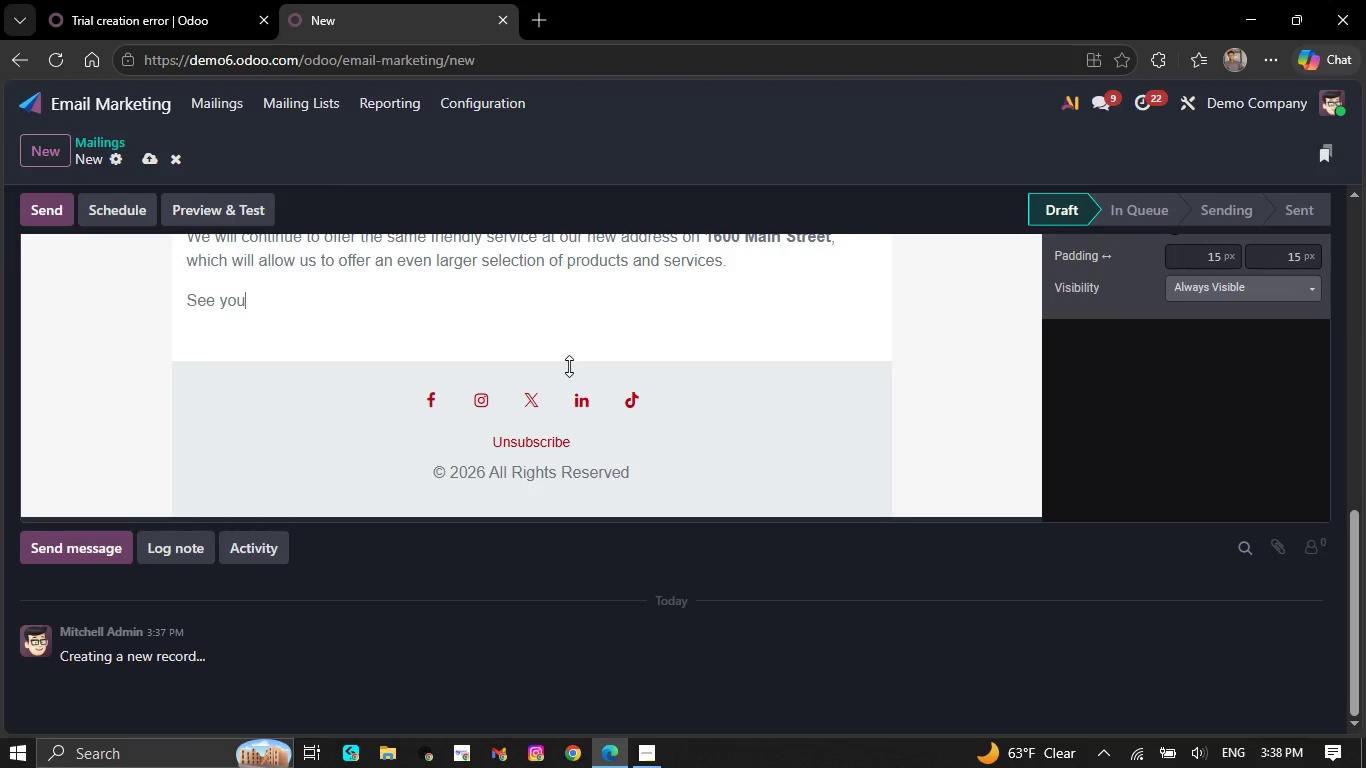 
key(Backspace)
 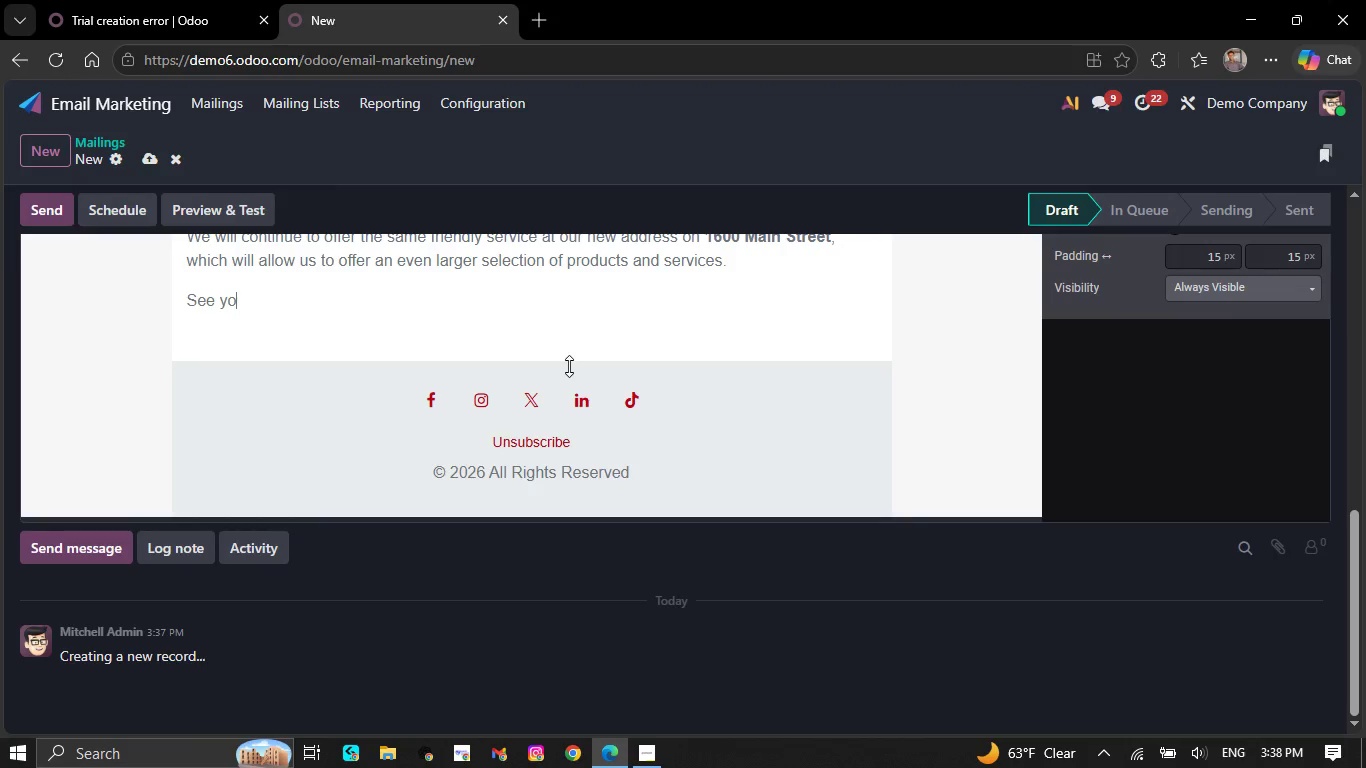 
key(Backspace)
 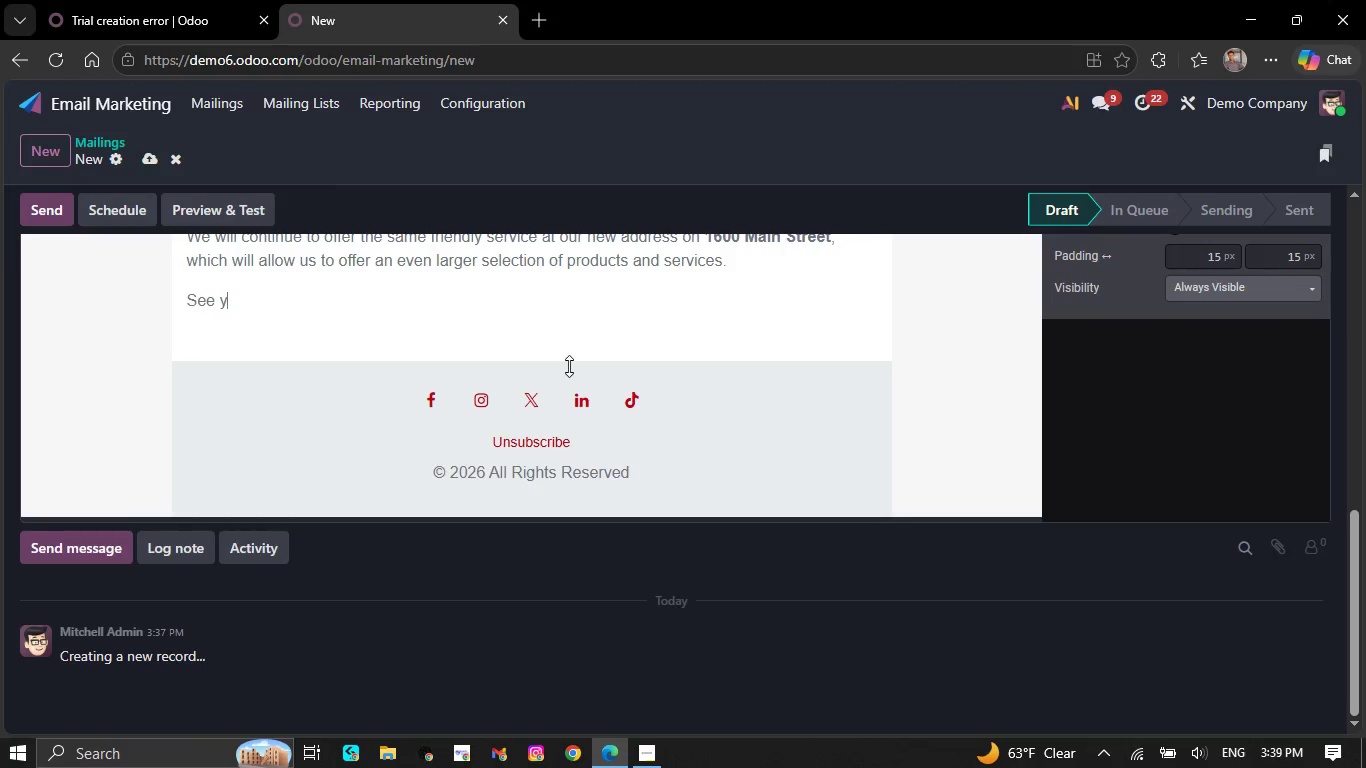 
key(Backspace)
 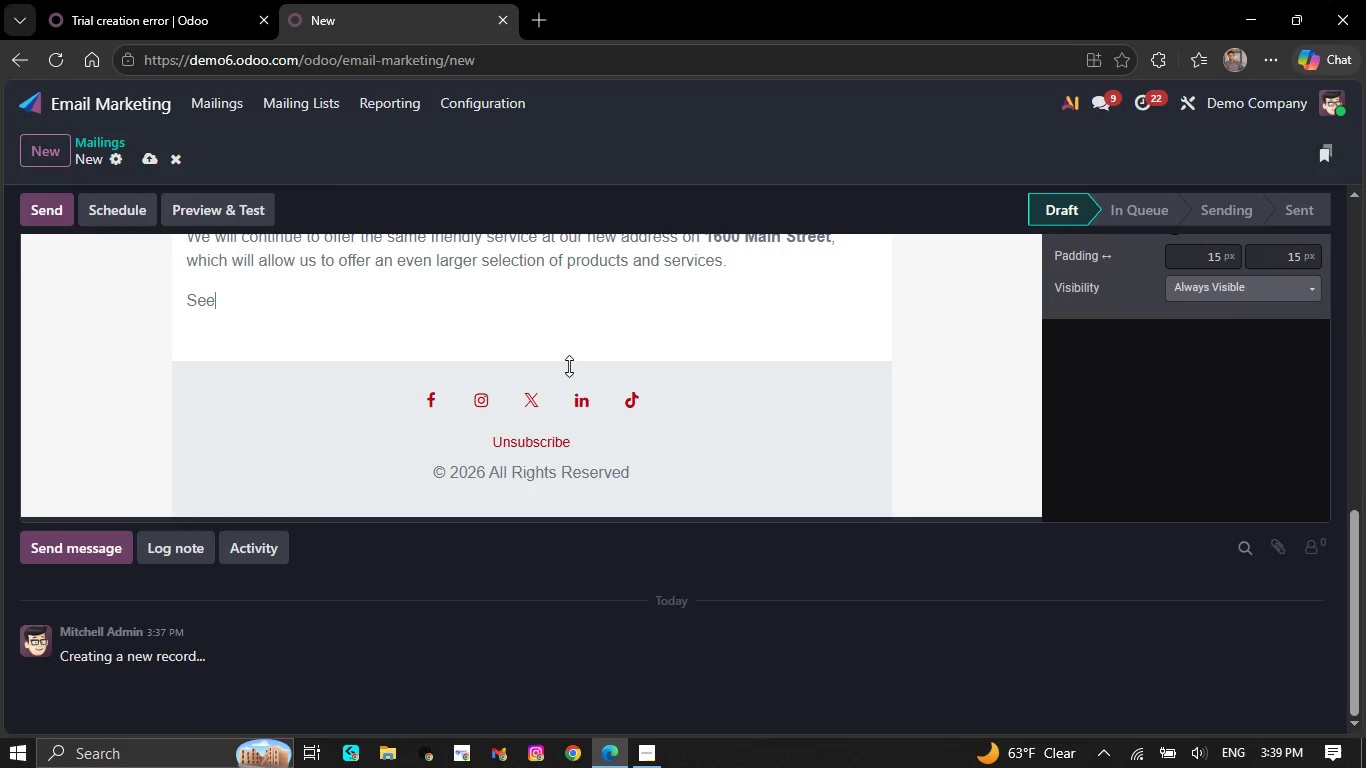 
key(Backspace)
 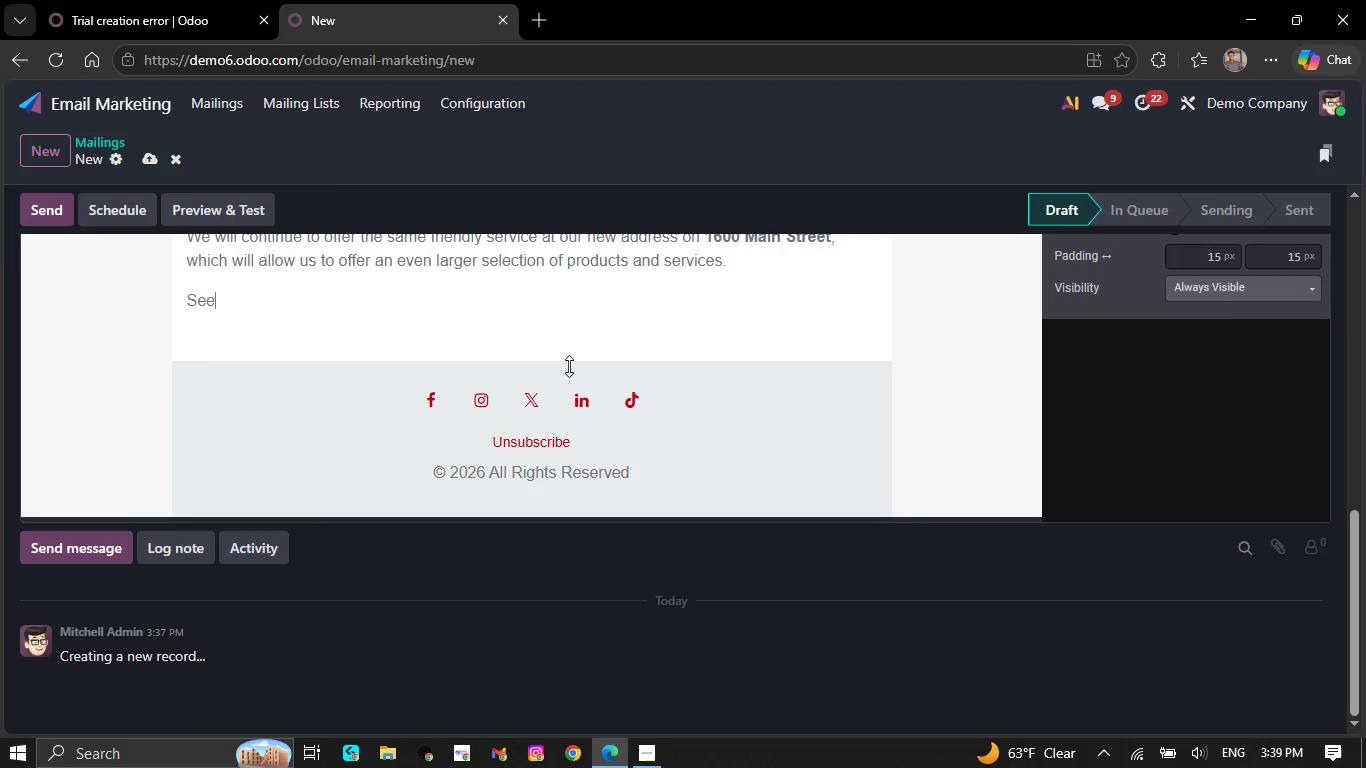 
key(Backspace)
 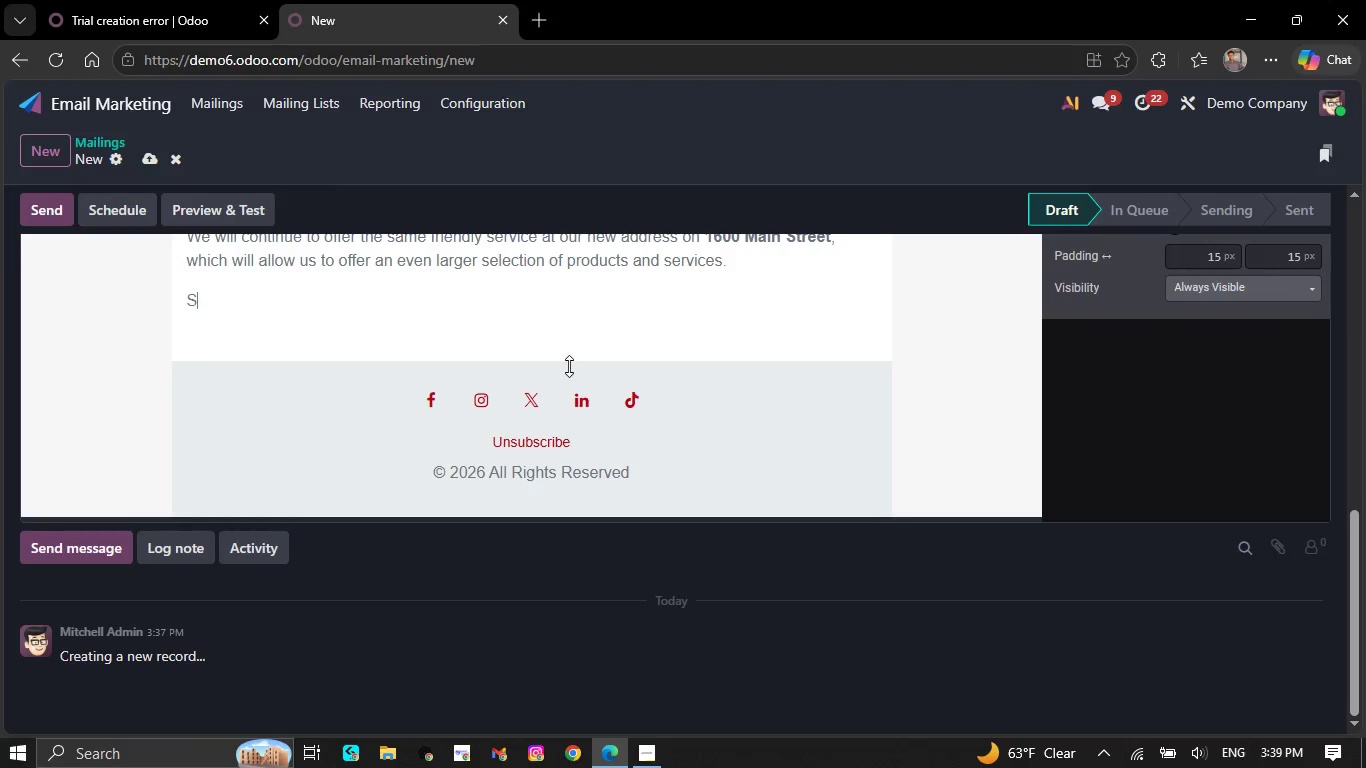 
key(Backspace)
 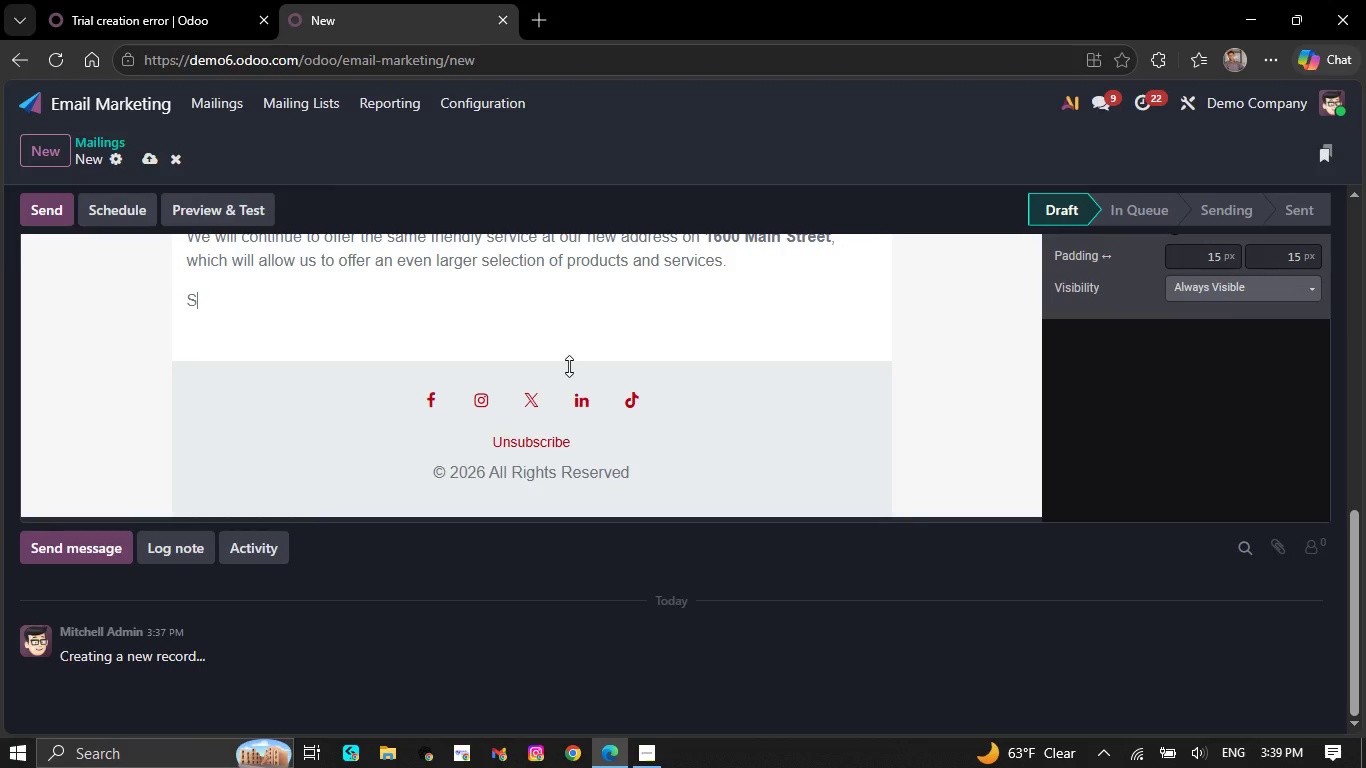 
key(Backspace)
 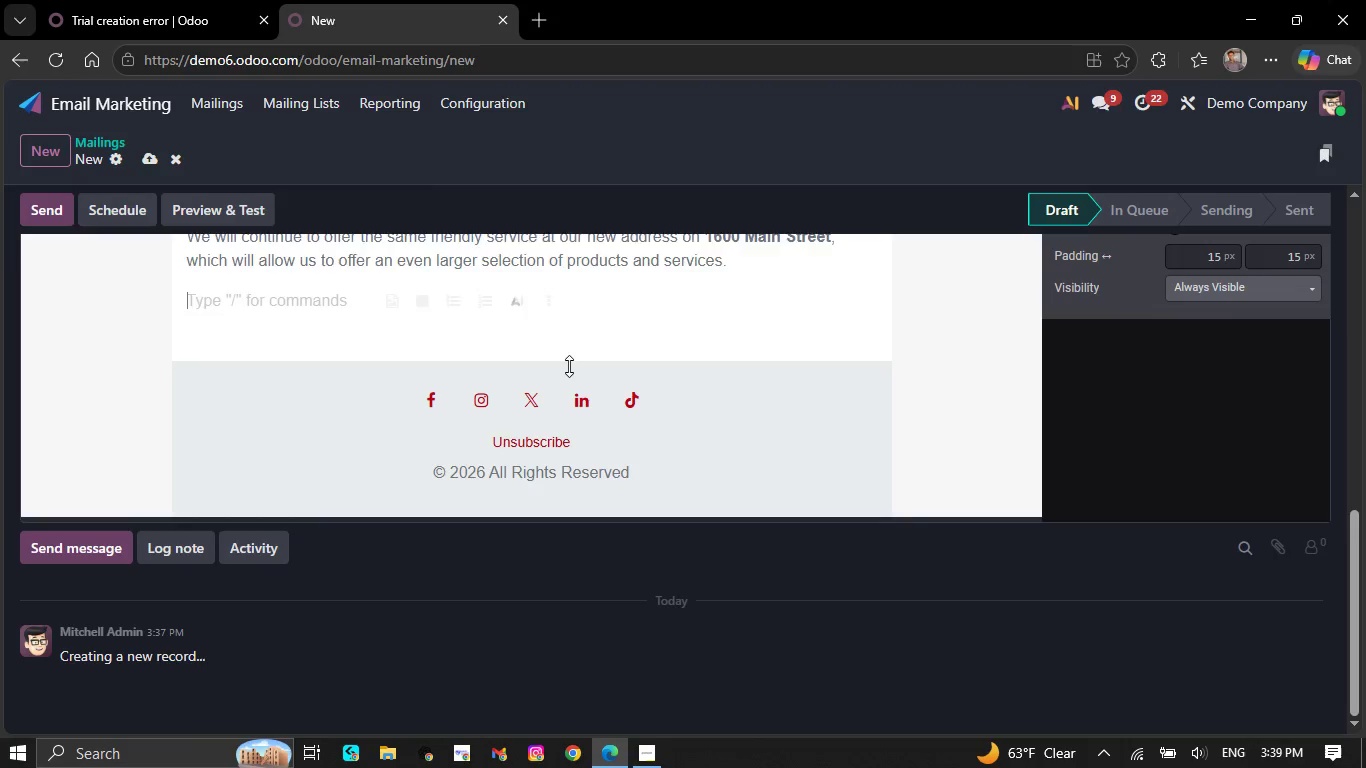 
key(Backspace)
 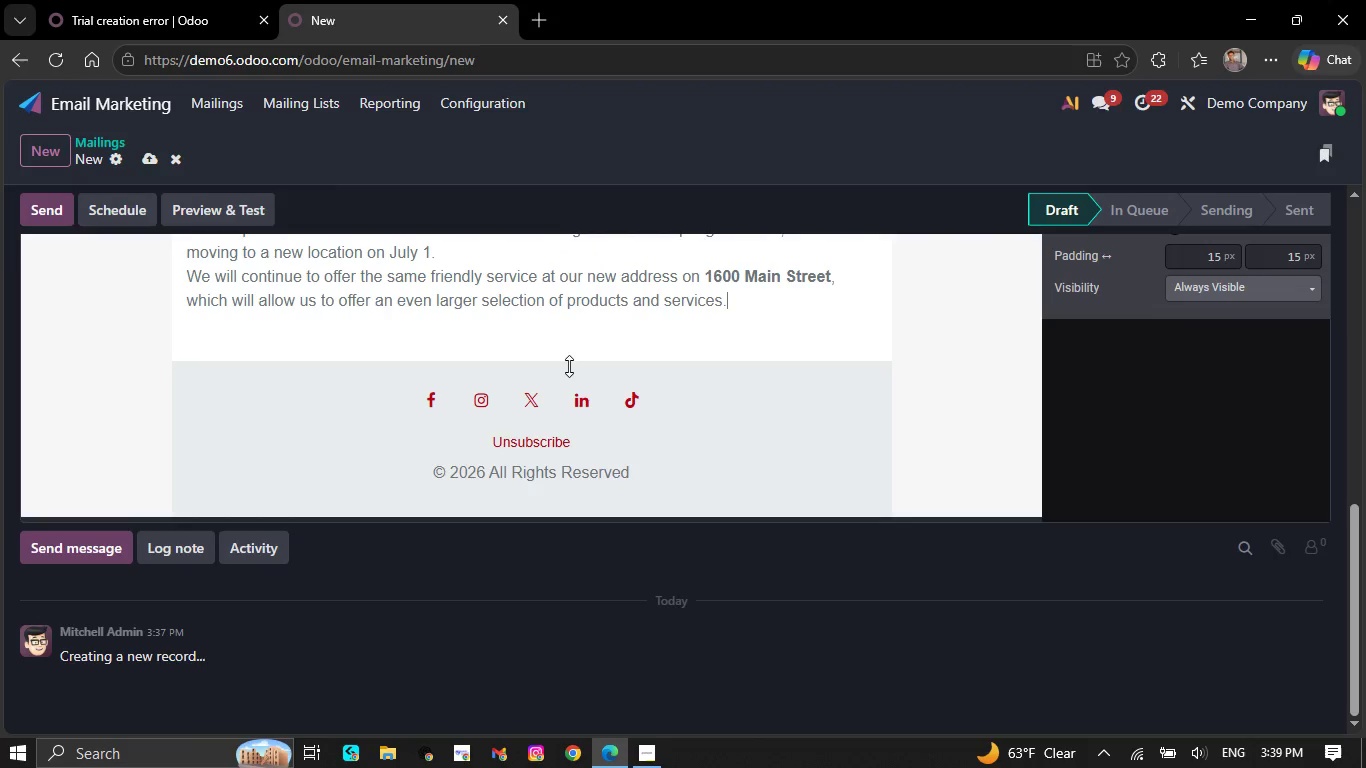 
key(Backspace)
 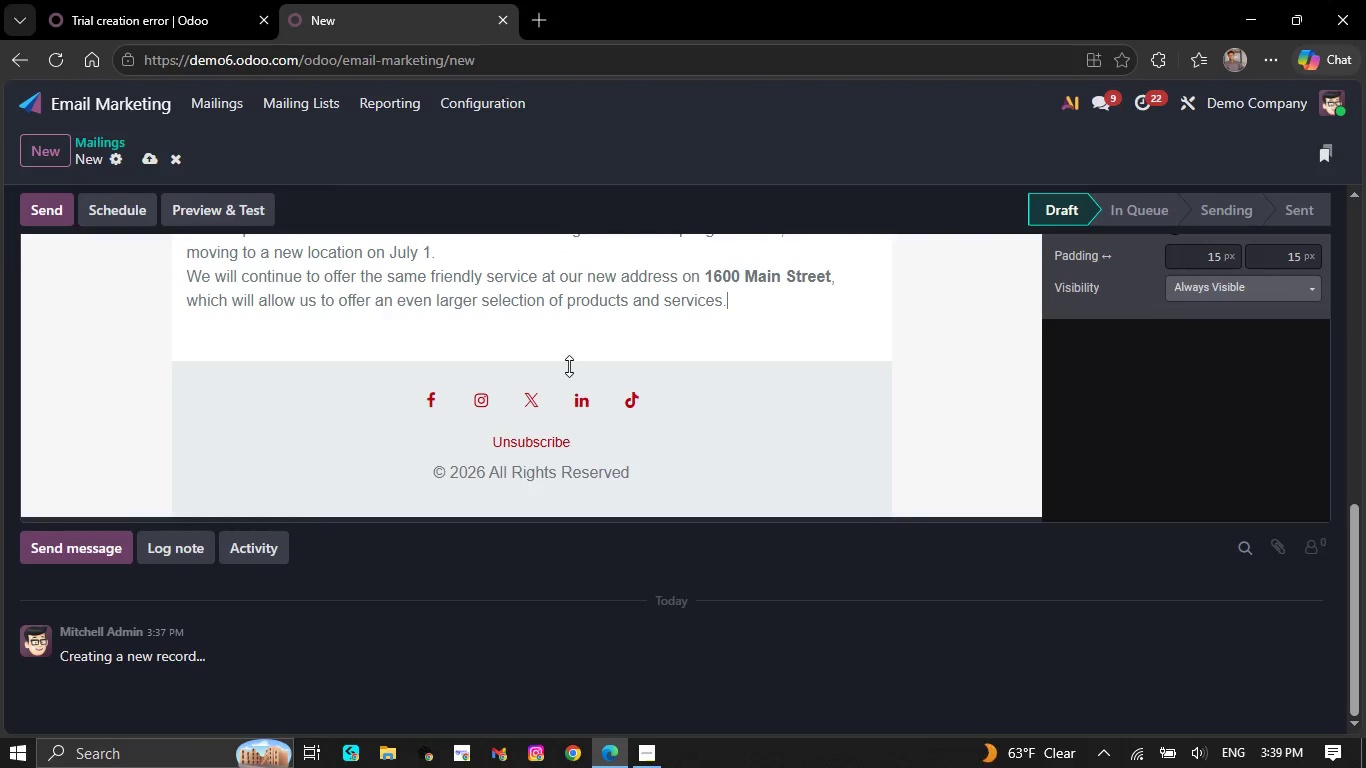 
hold_key(key=Backspace, duration=0.31)
 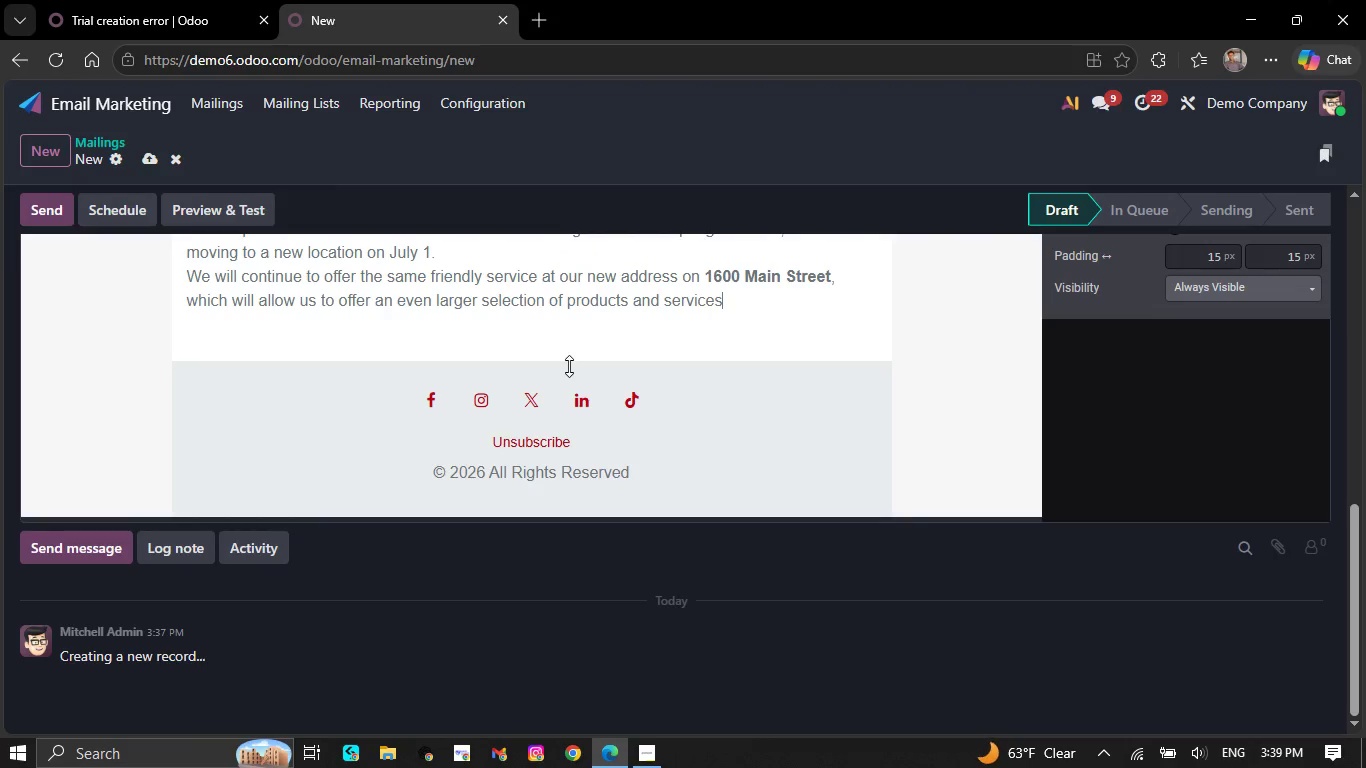 
key(Backspace)
 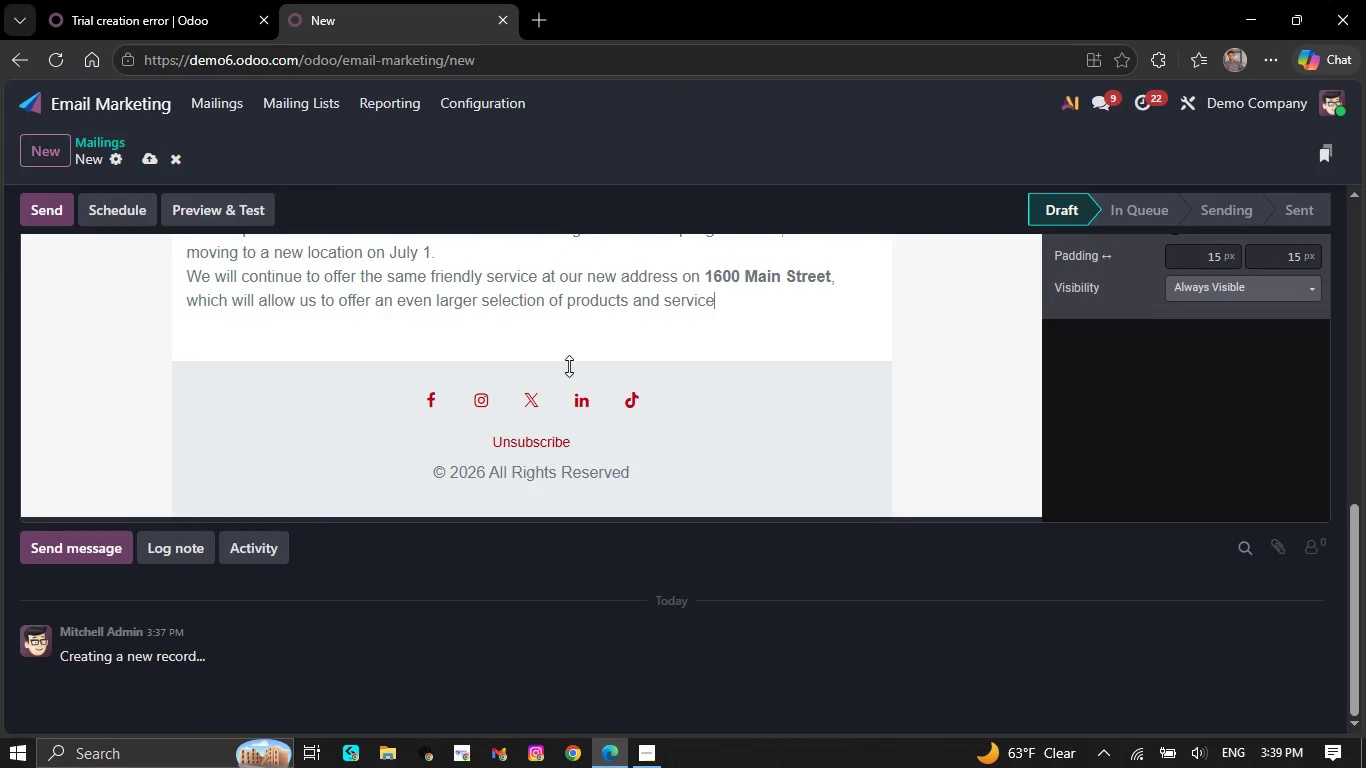 
key(Backspace)
 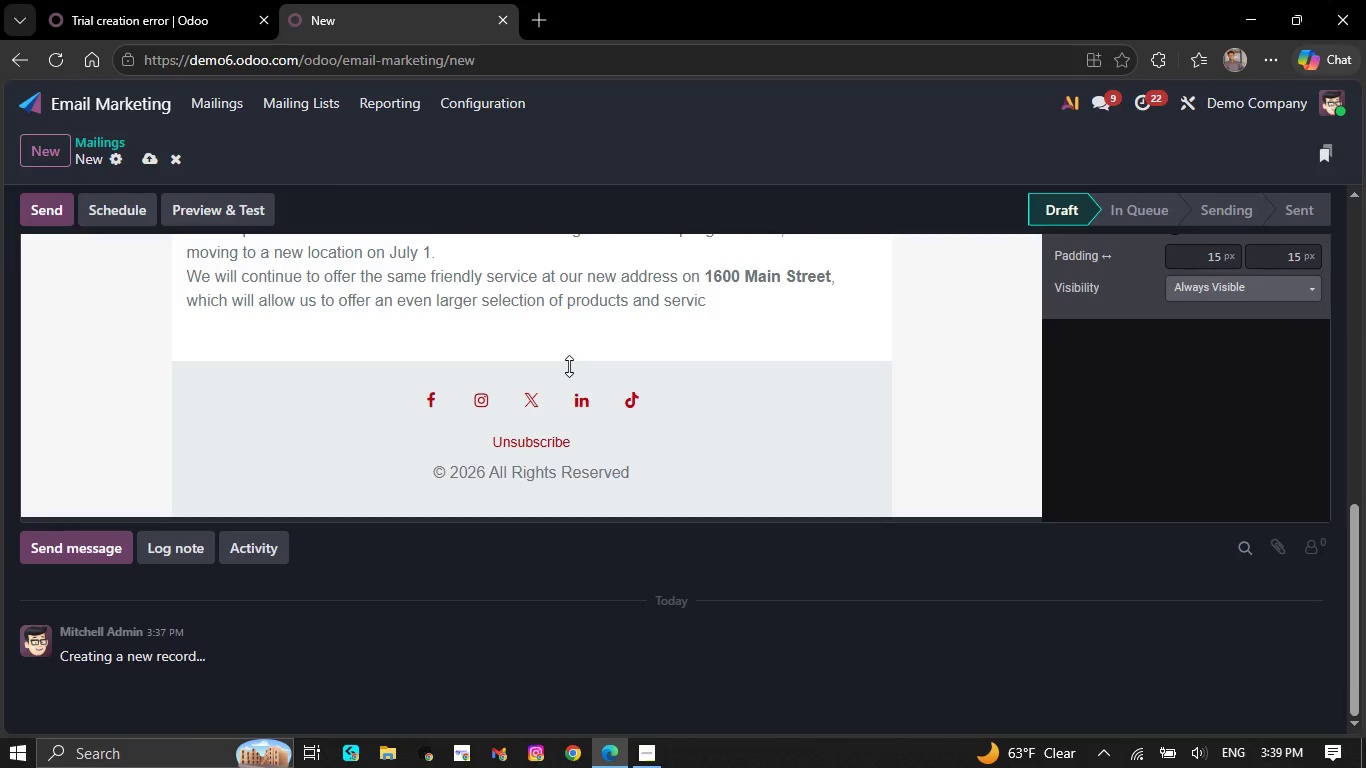 
key(Backspace)
 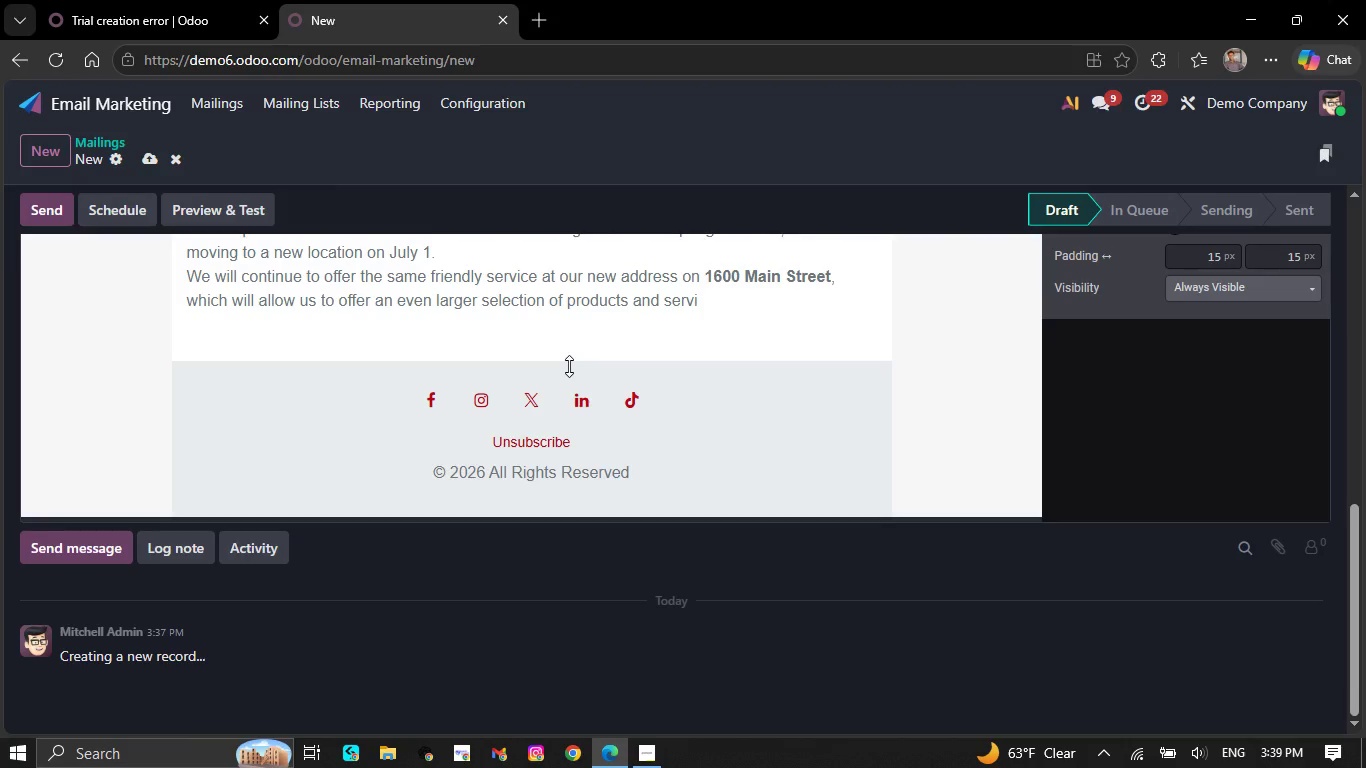 
key(Backspace)
 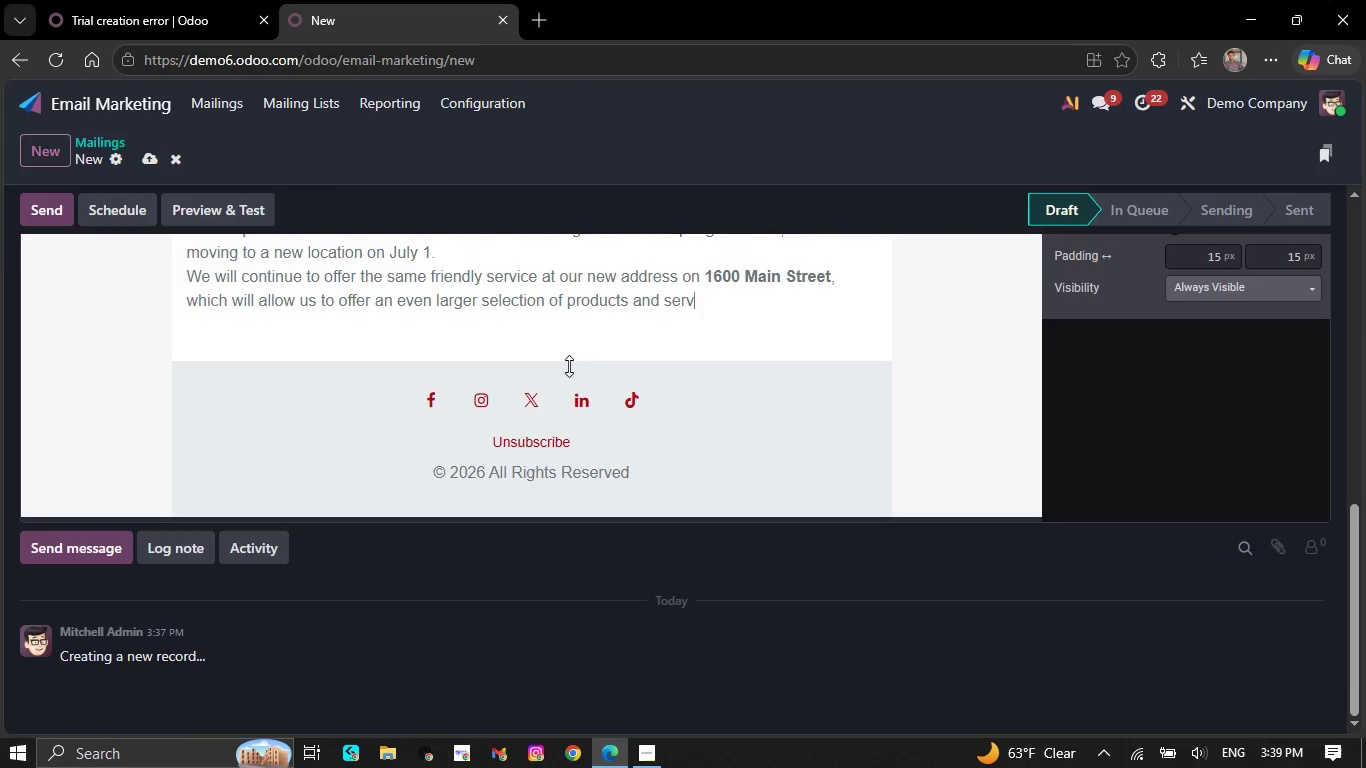 
key(Backspace)
 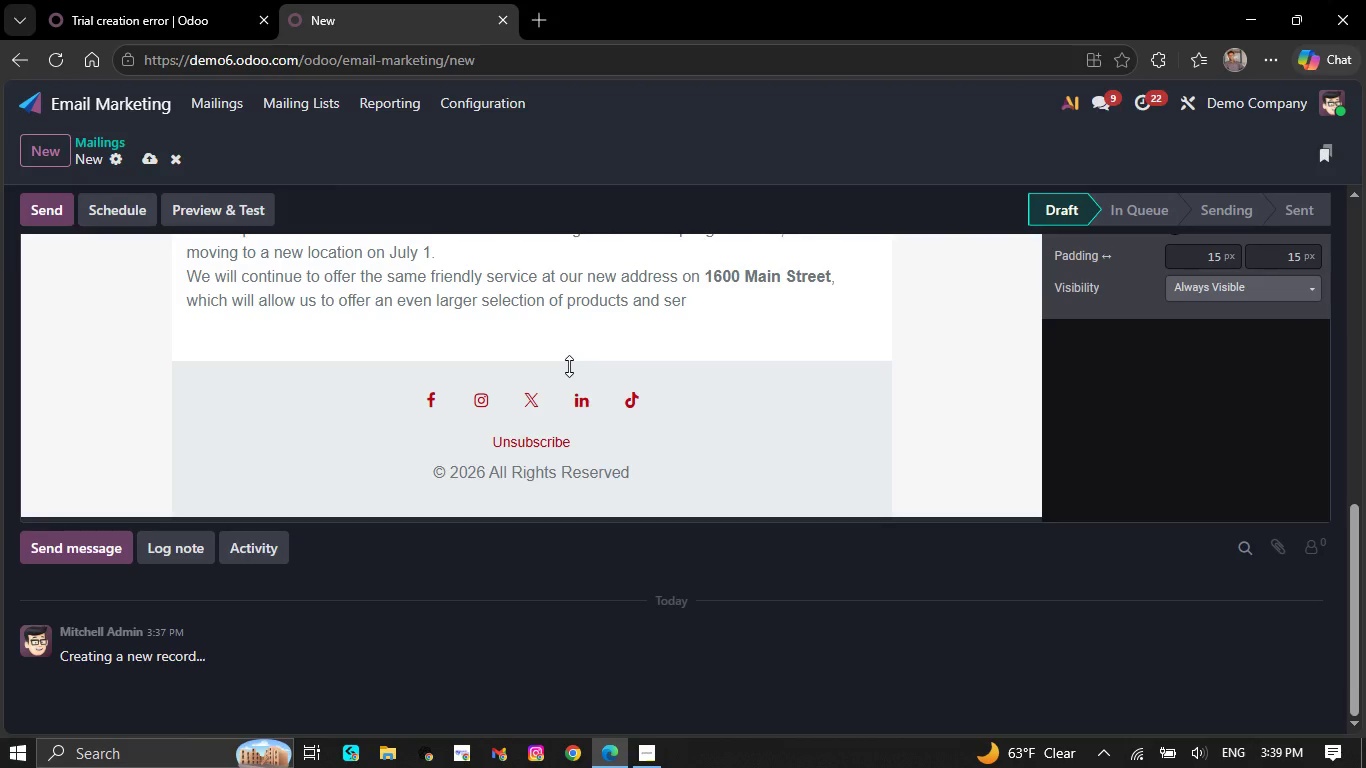 
hold_key(key=Backspace, duration=0.34)
 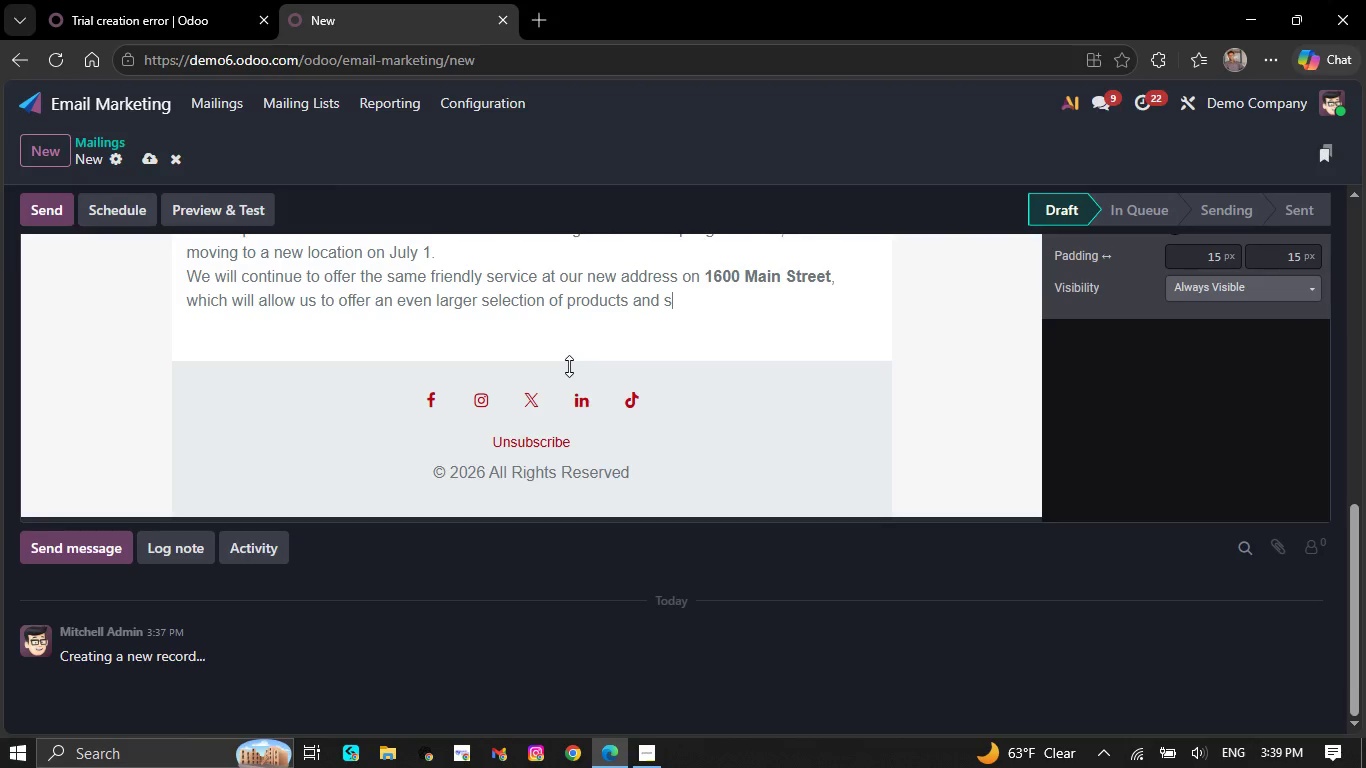 
key(Backspace)
 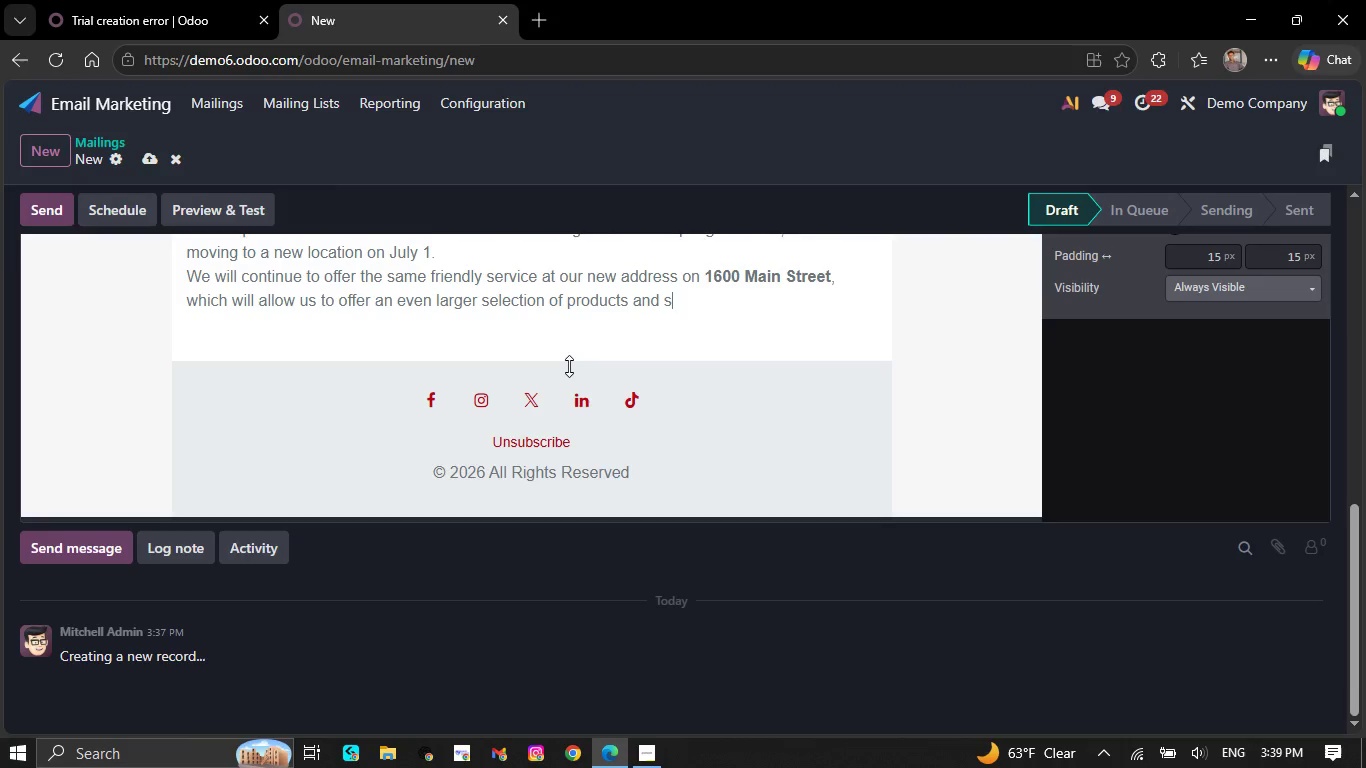 
key(Backspace)
 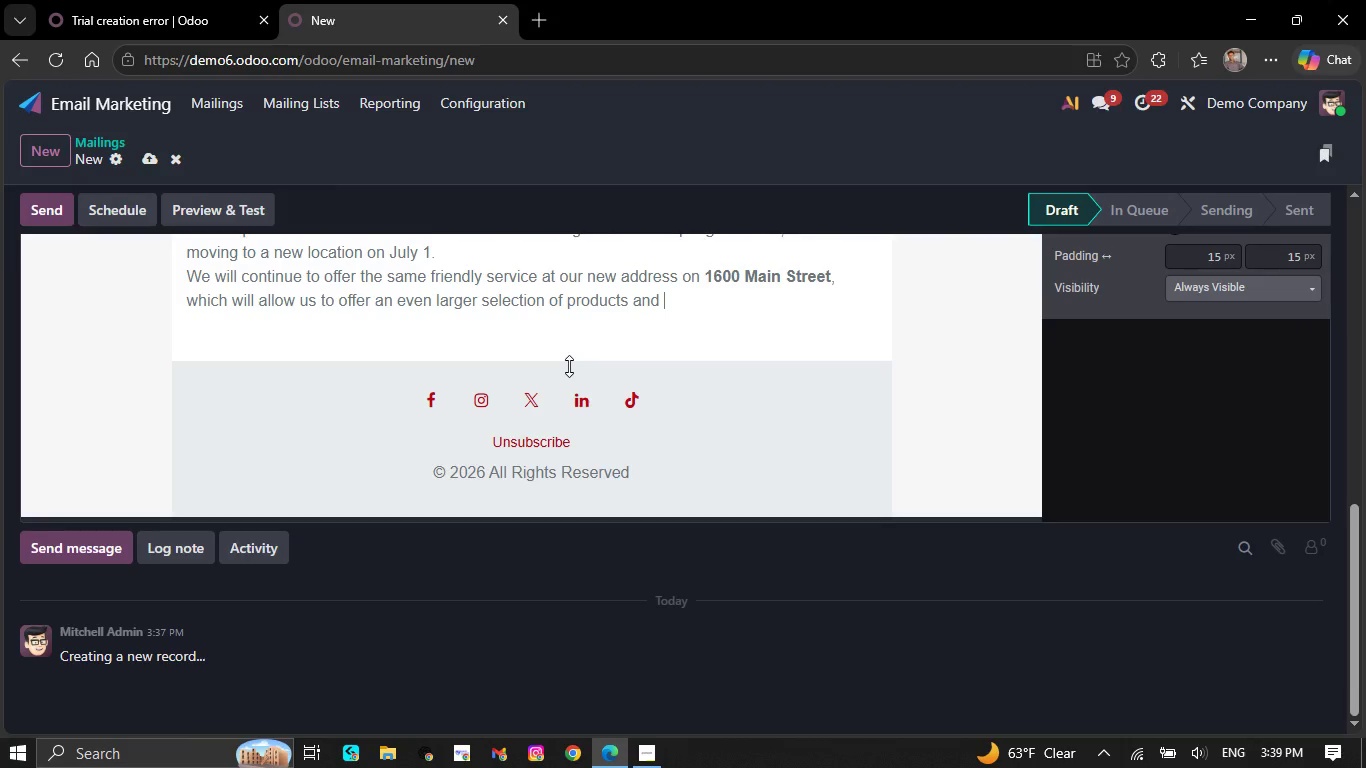 
key(Backspace)
 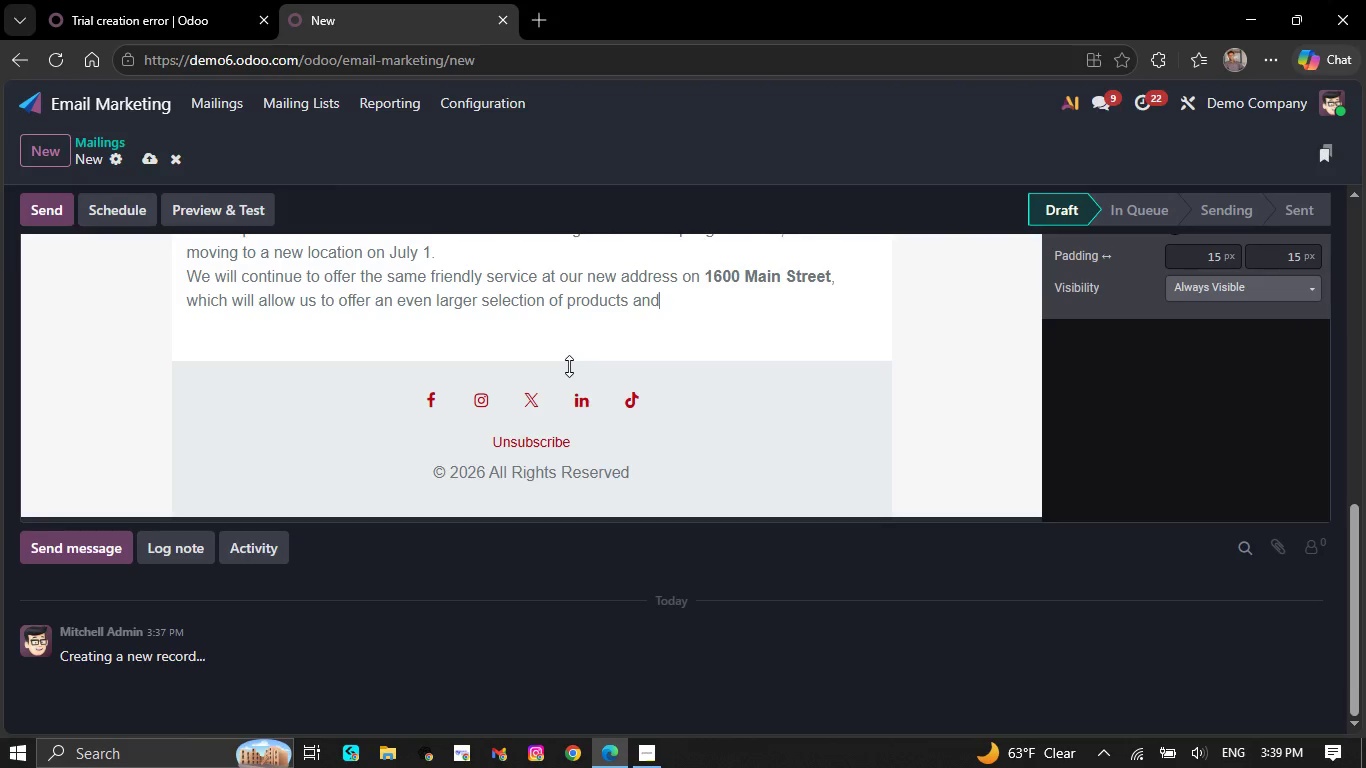 
key(Backspace)
 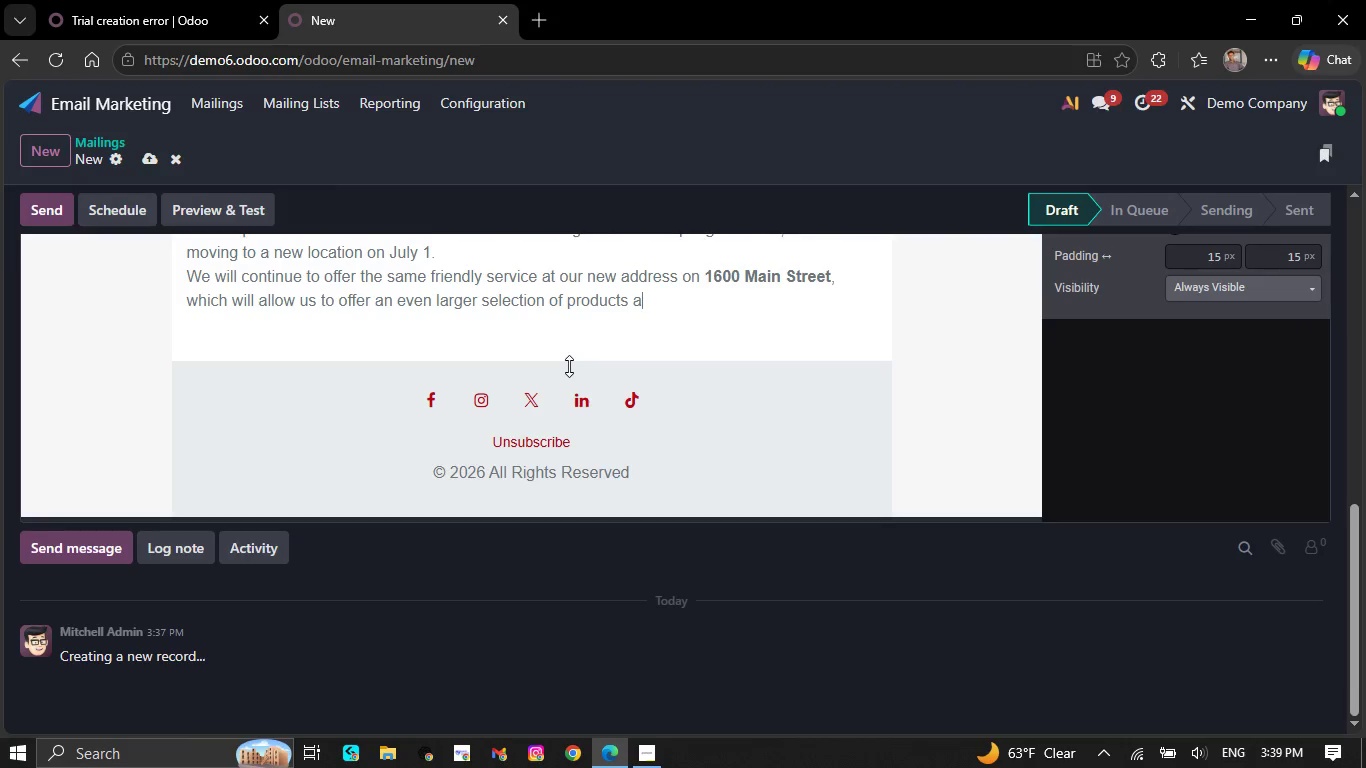 
key(Backspace)
 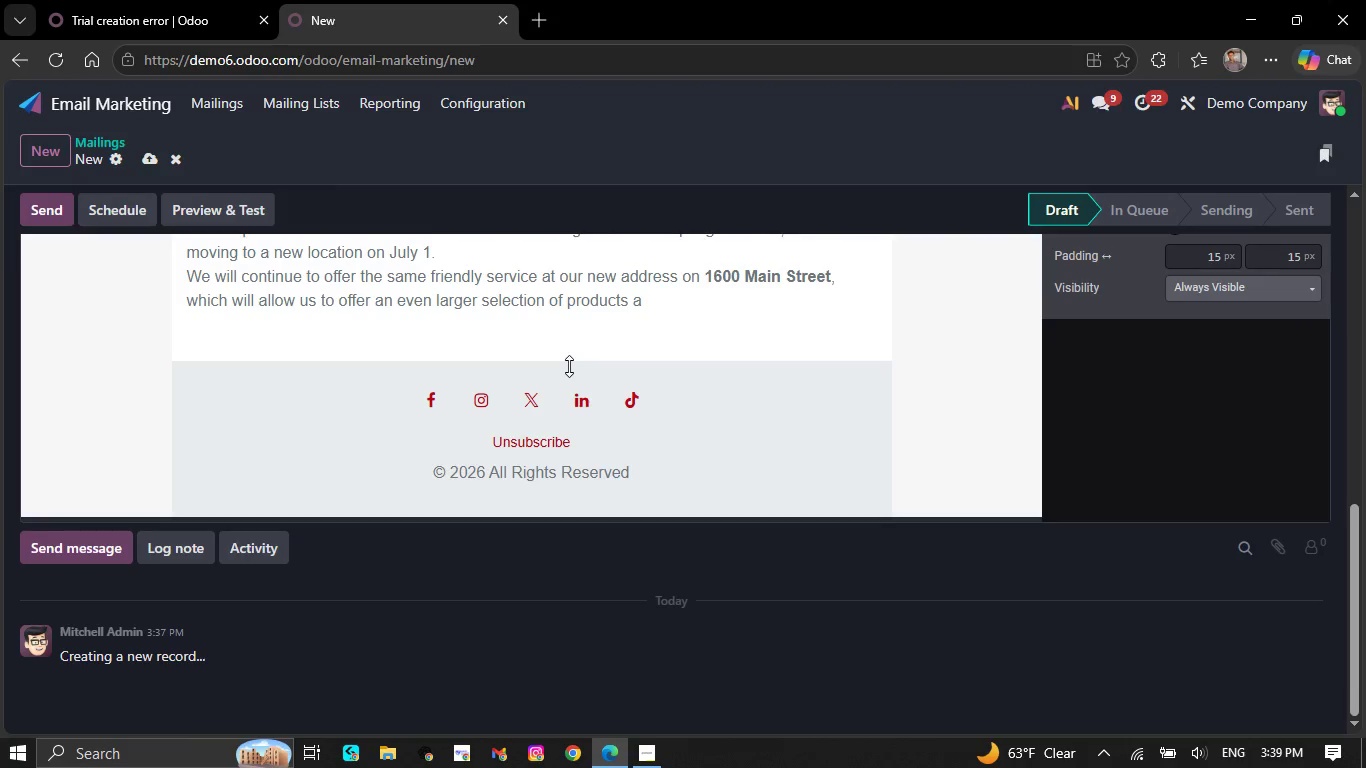 
key(Backspace)
 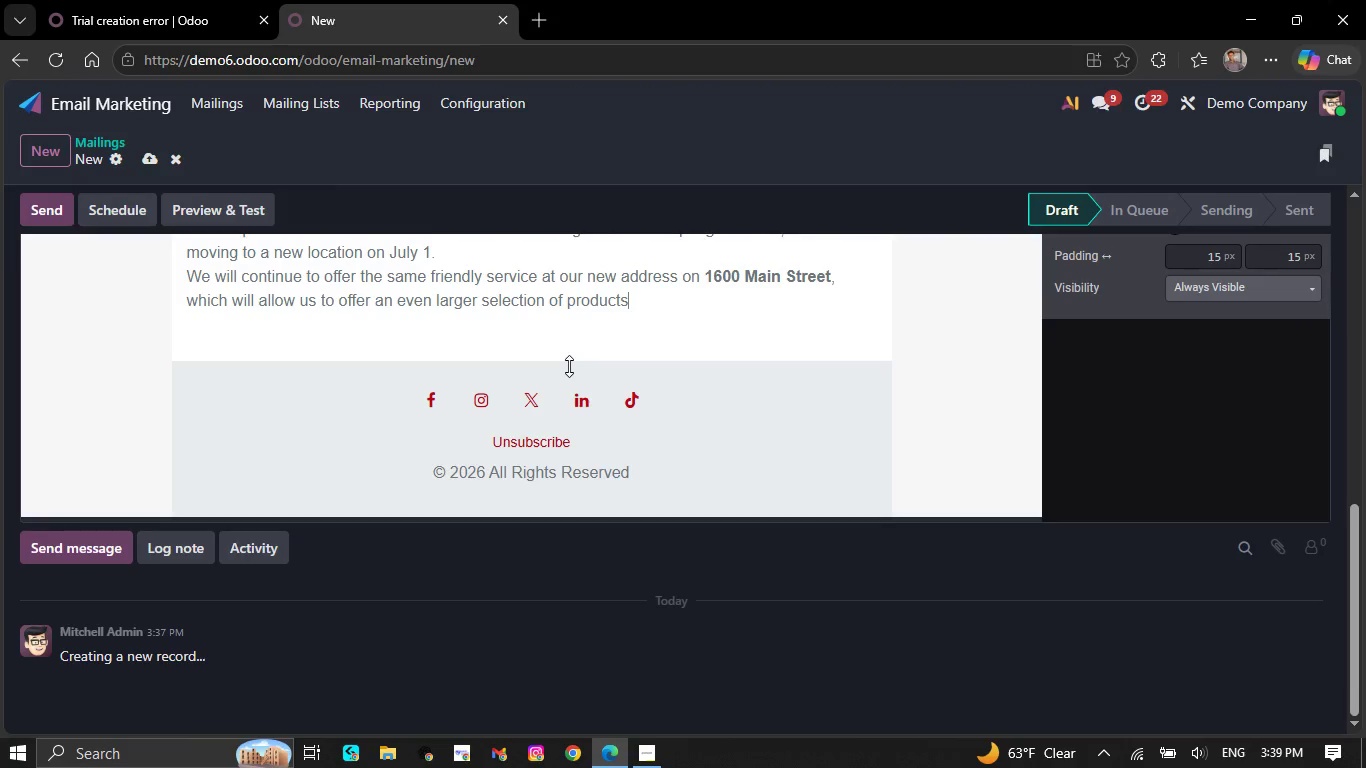 
hold_key(key=Backspace, duration=0.34)
 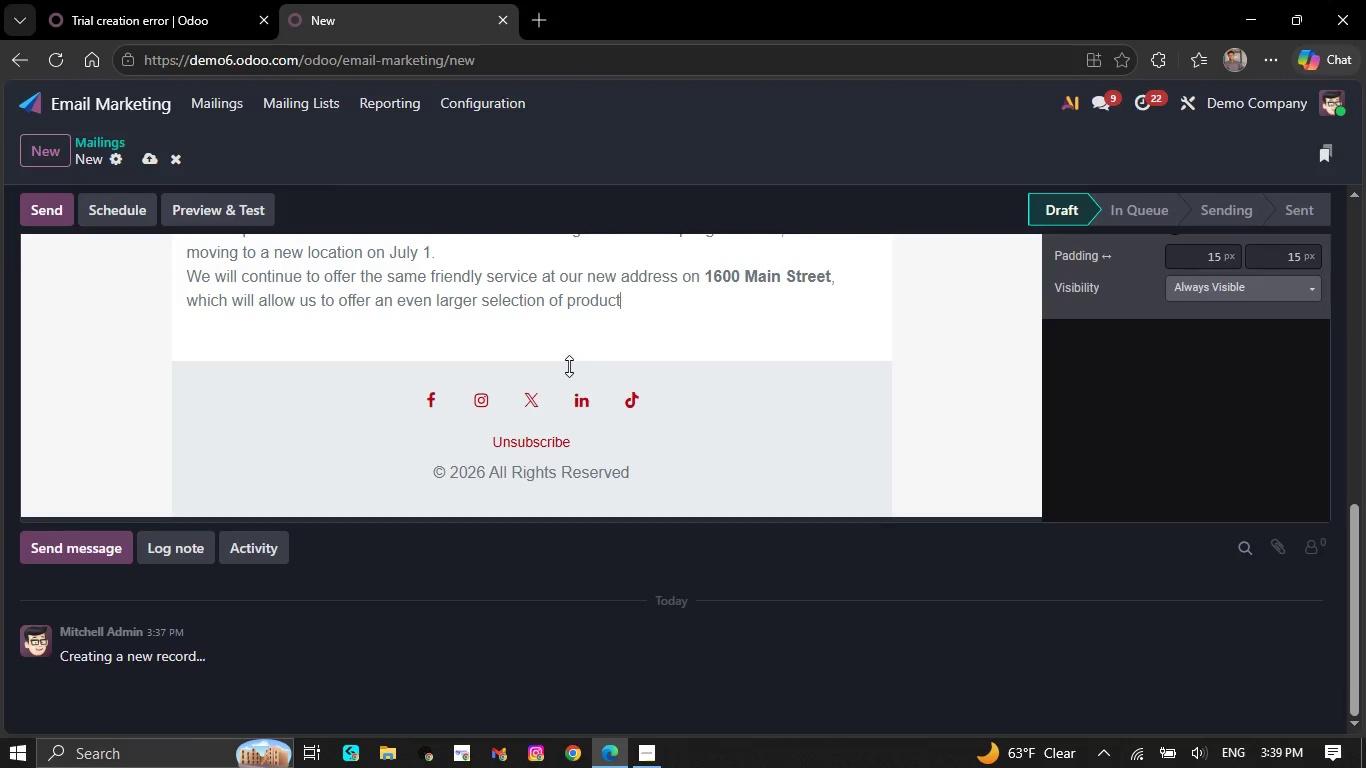 
key(Backspace)
 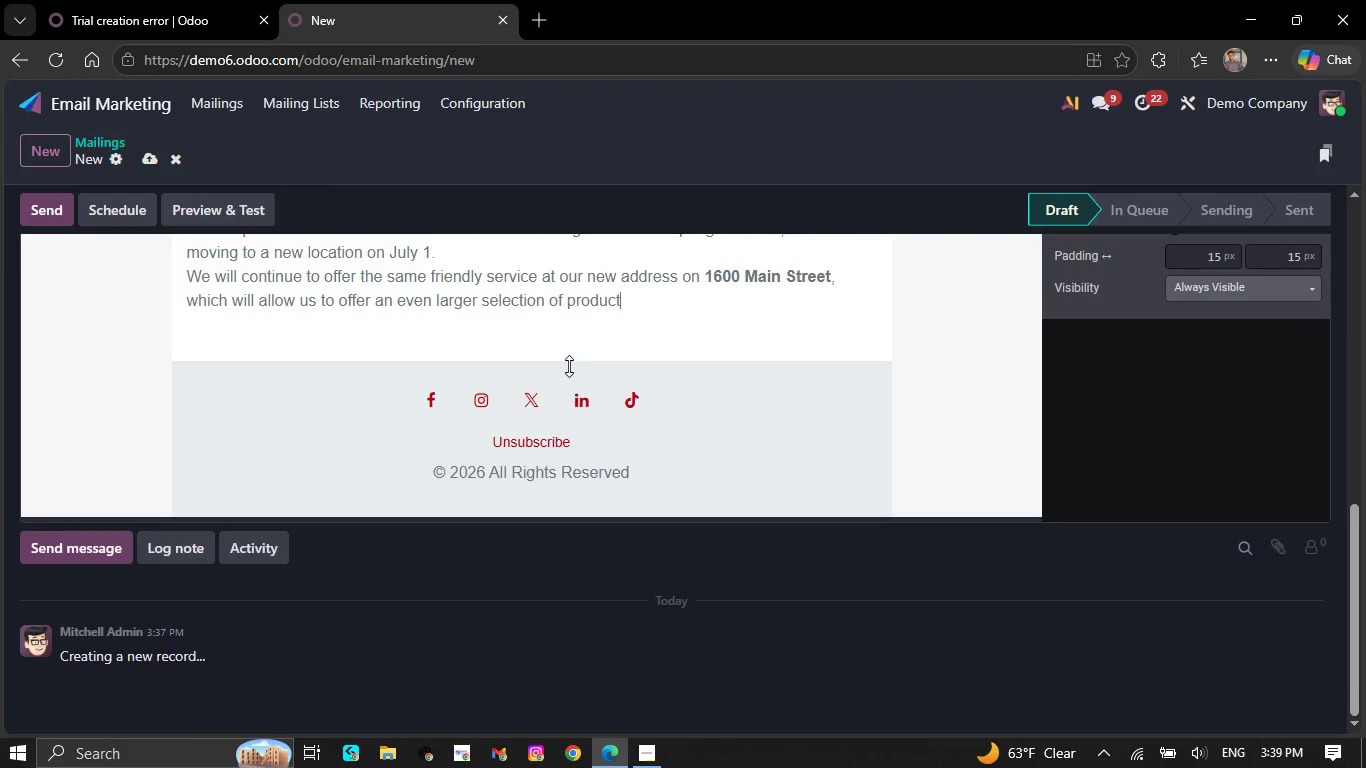 
key(Backspace)
 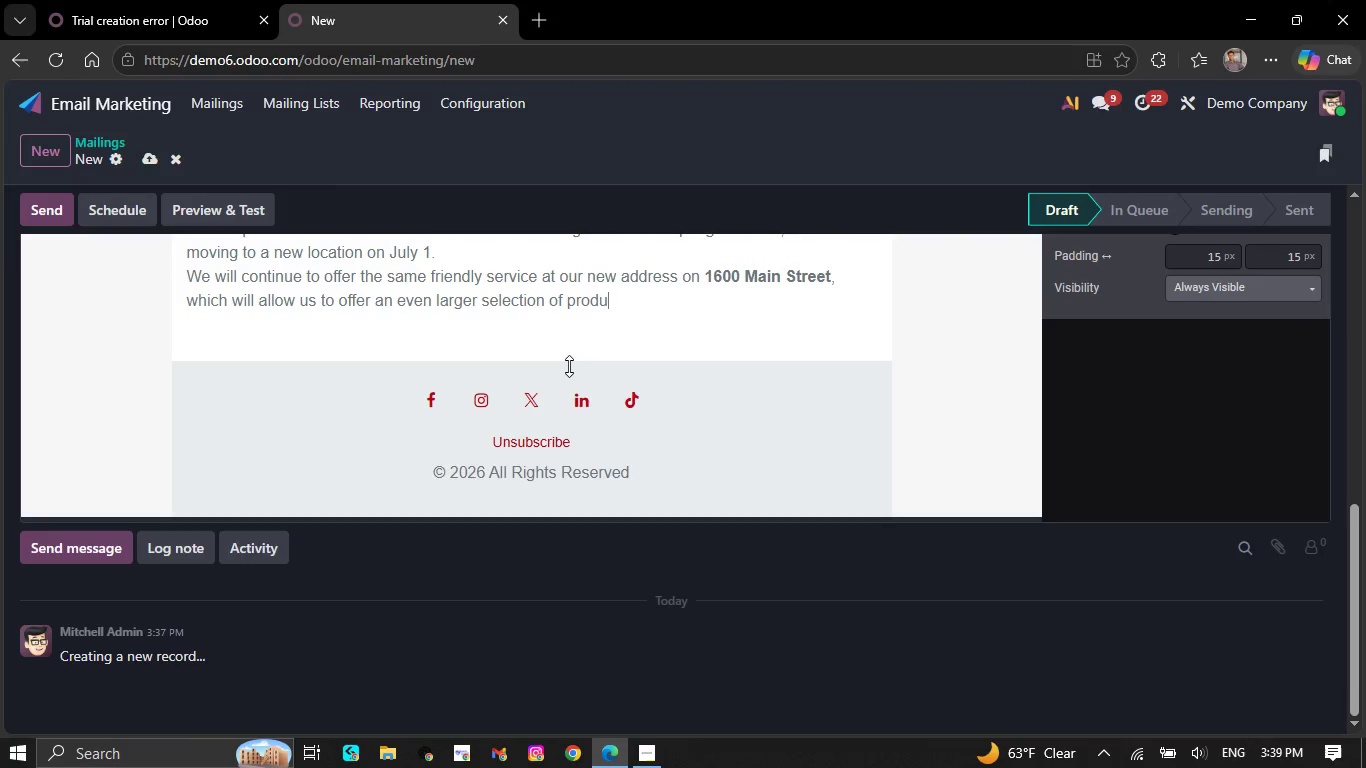 
key(Backspace)
 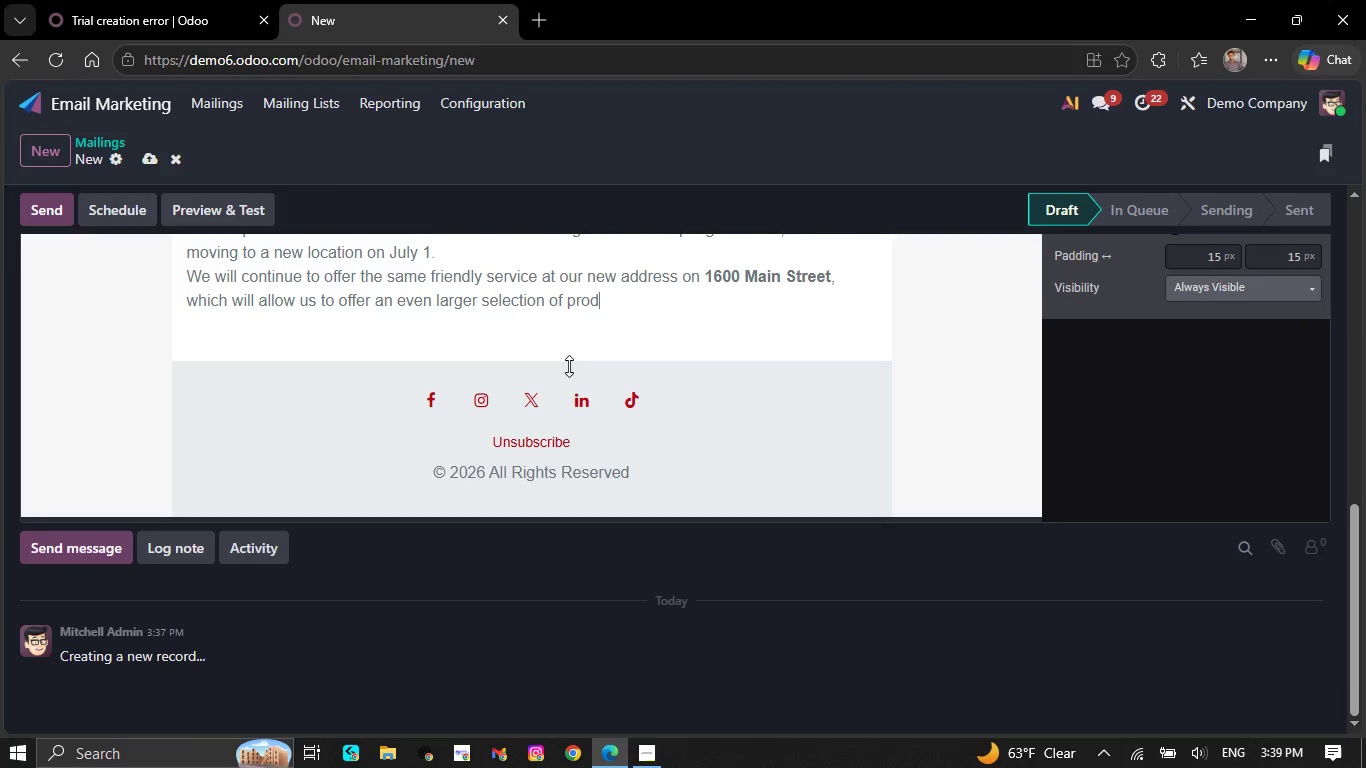 
key(Backspace)
 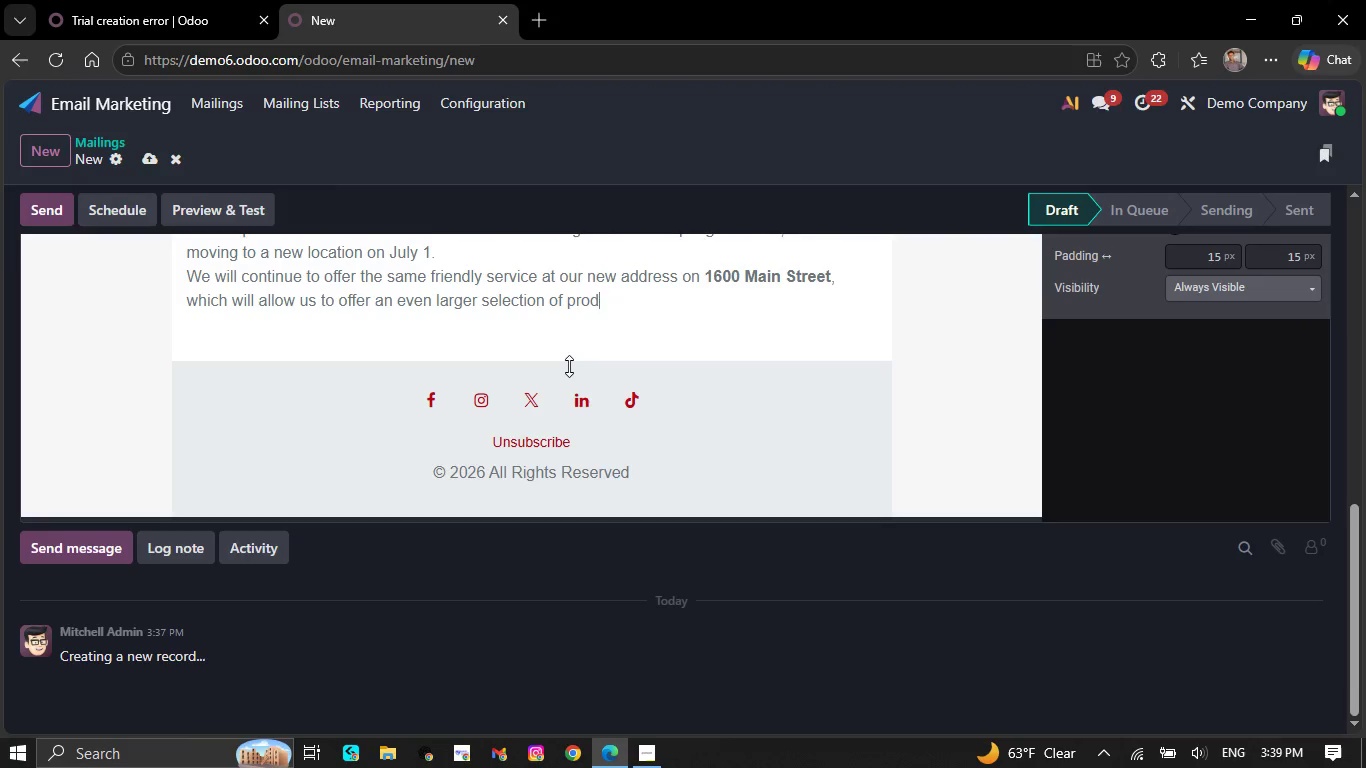 
key(Backspace)
 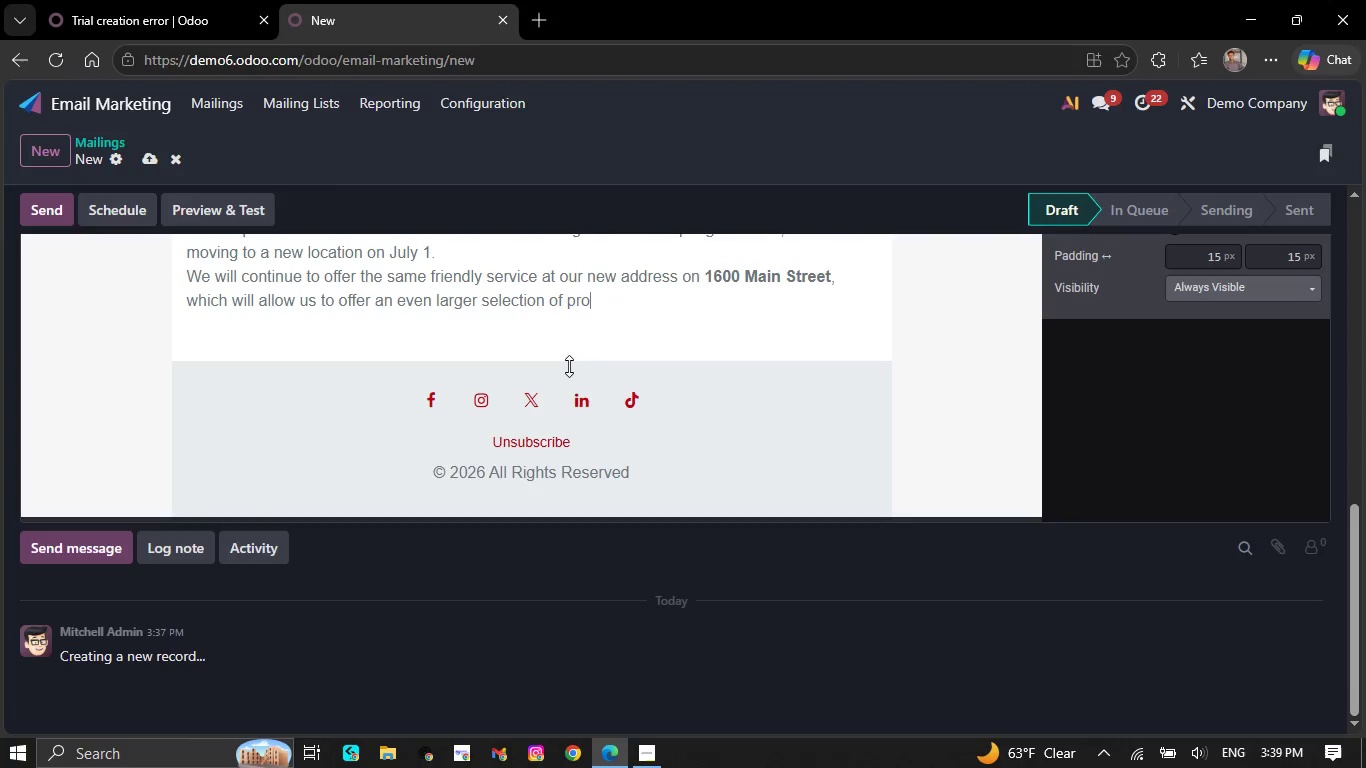 
key(Backspace)
 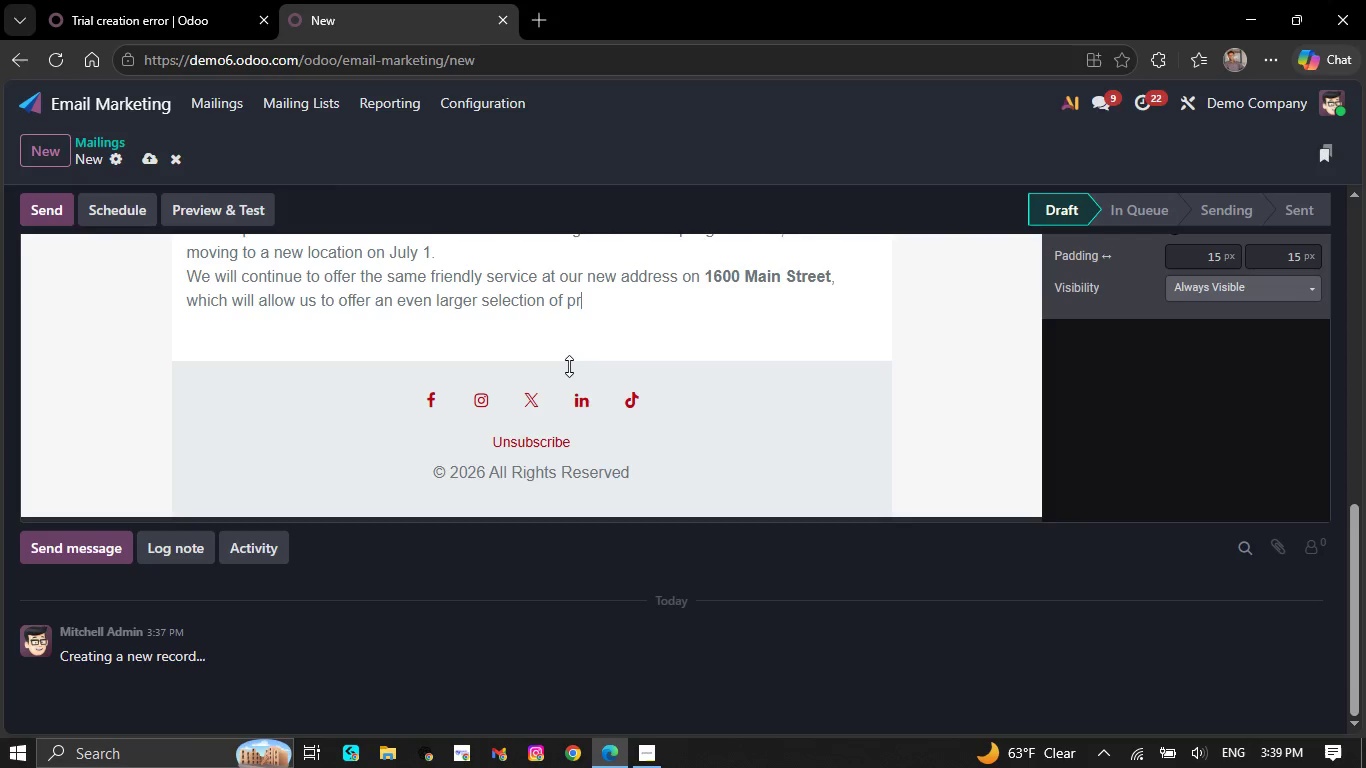 
key(Backspace)
 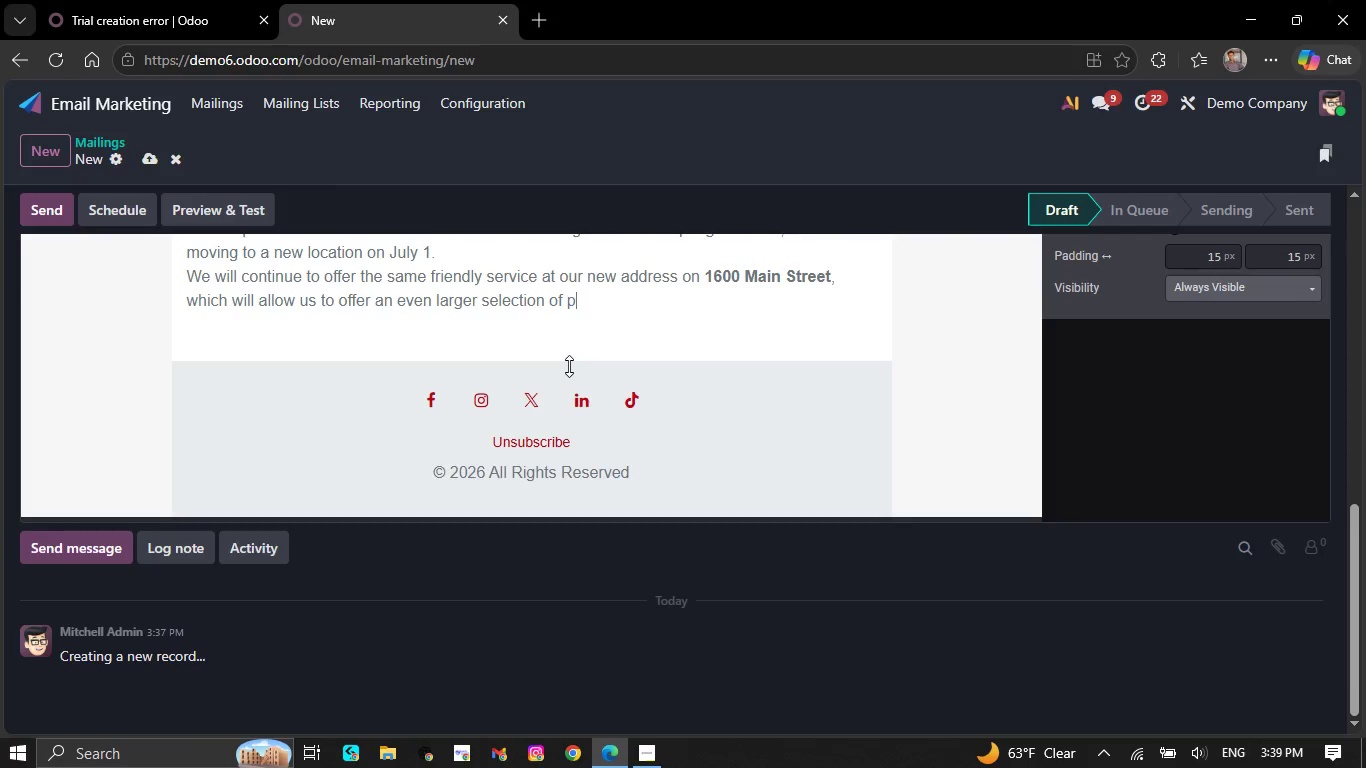 
key(Backspace)
 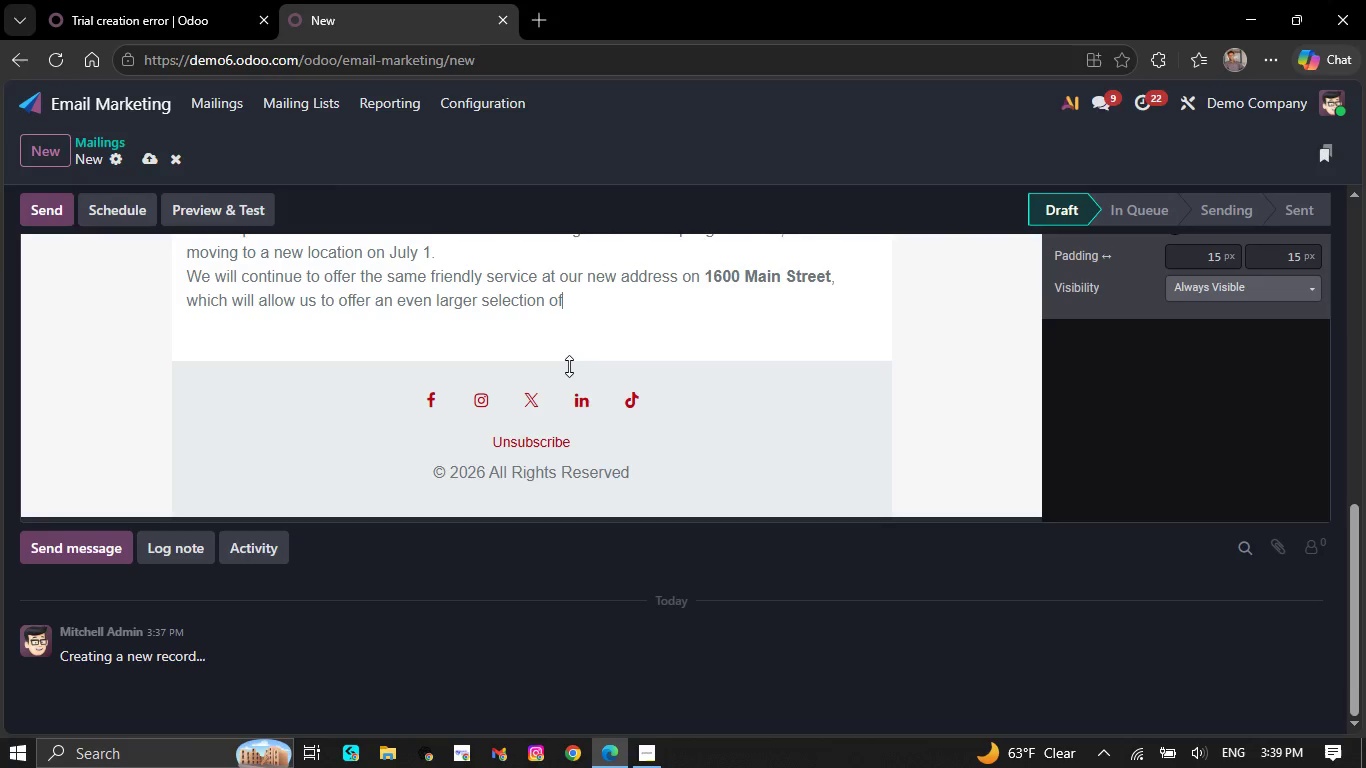 
hold_key(key=Backspace, duration=0.33)
 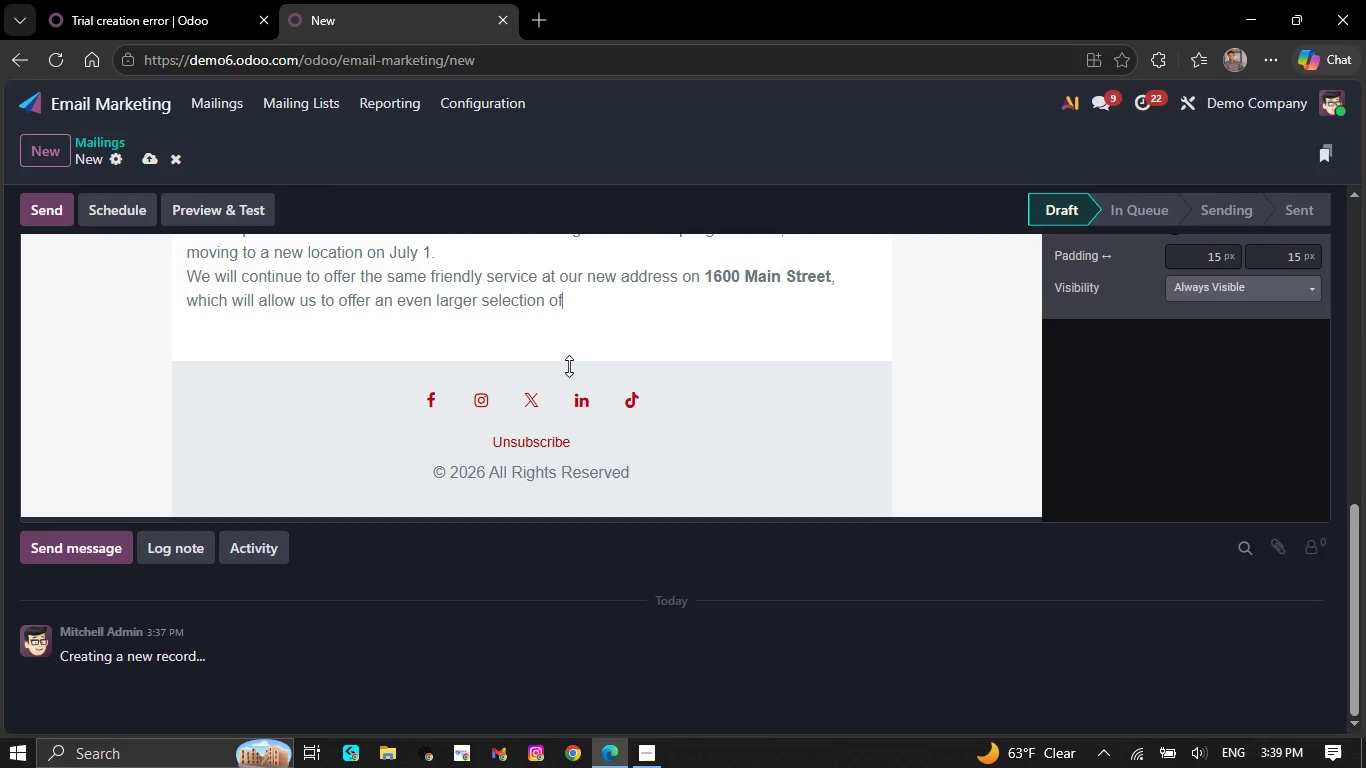 
key(Backspace)
 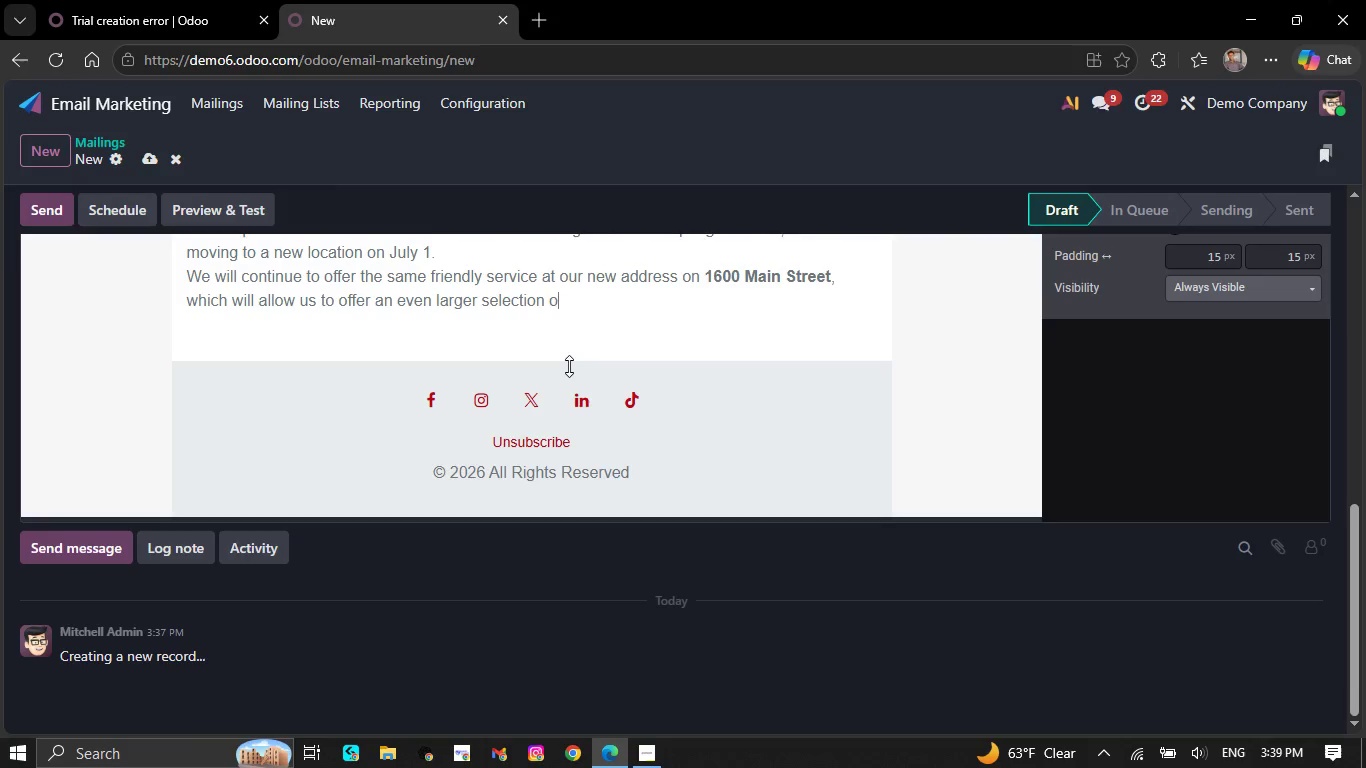 
key(Backspace)
 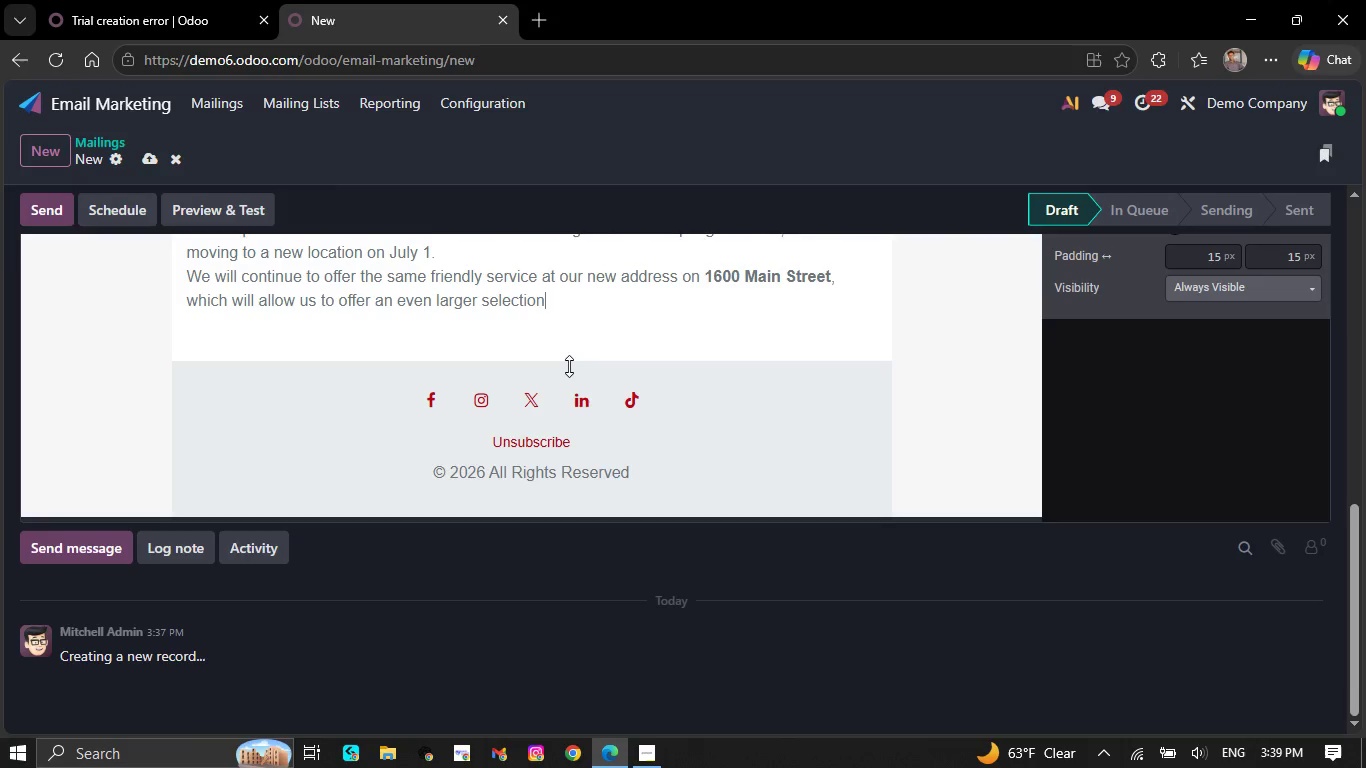 
key(Backspace)
 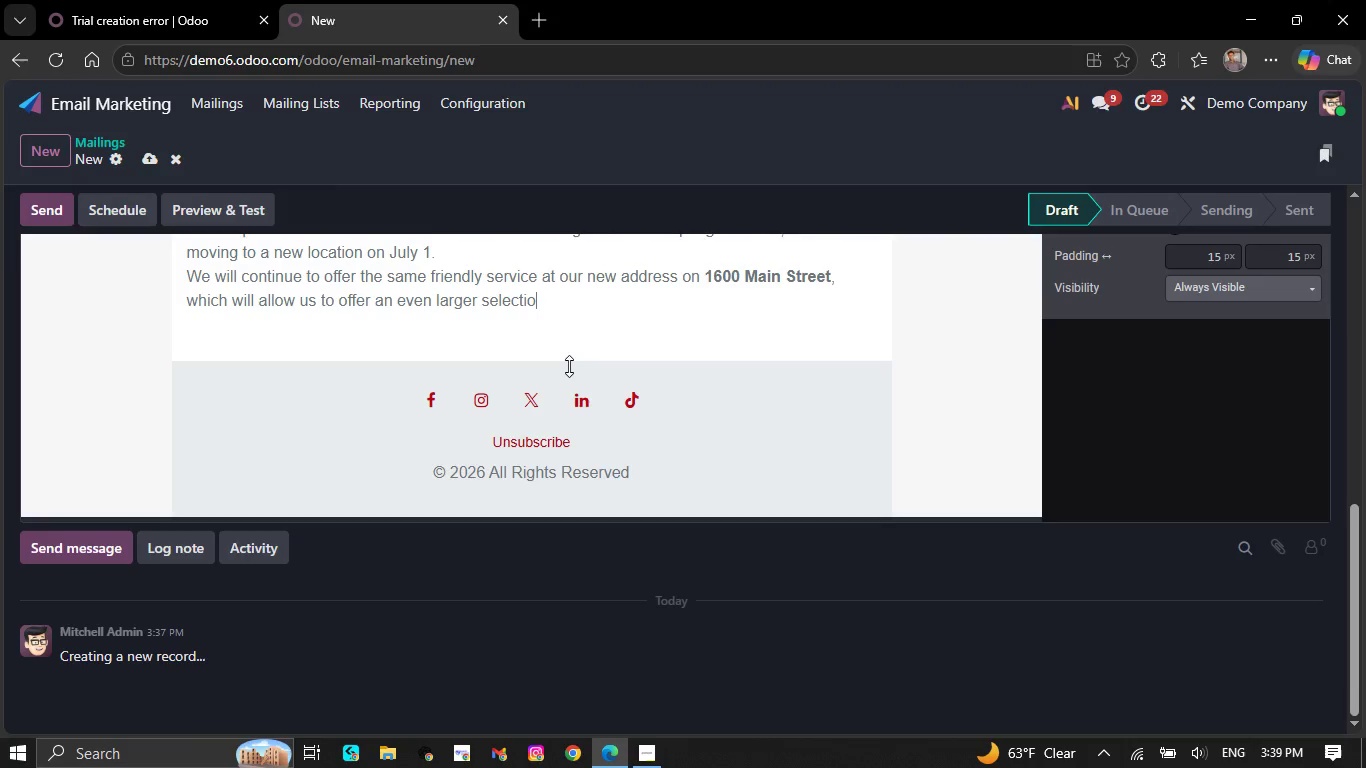 
key(Backspace)
 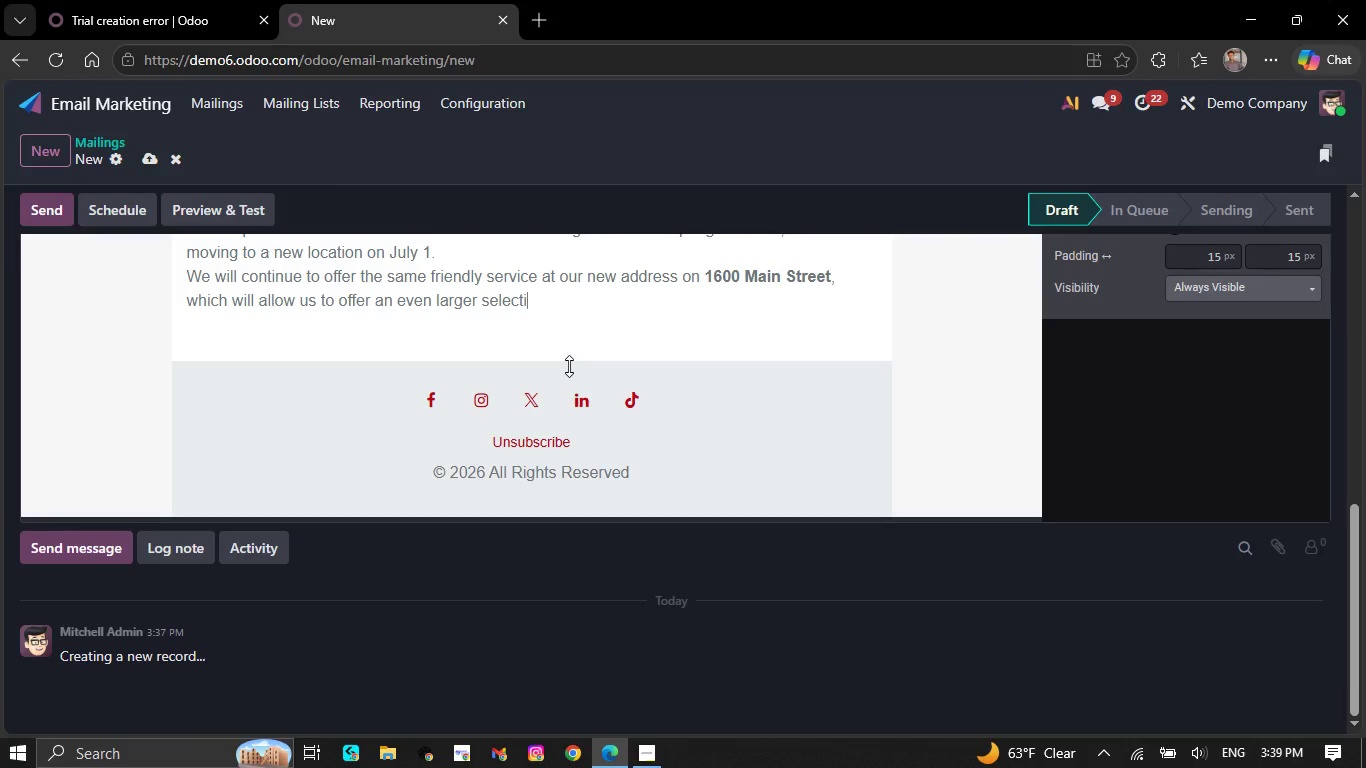 
key(Backspace)
 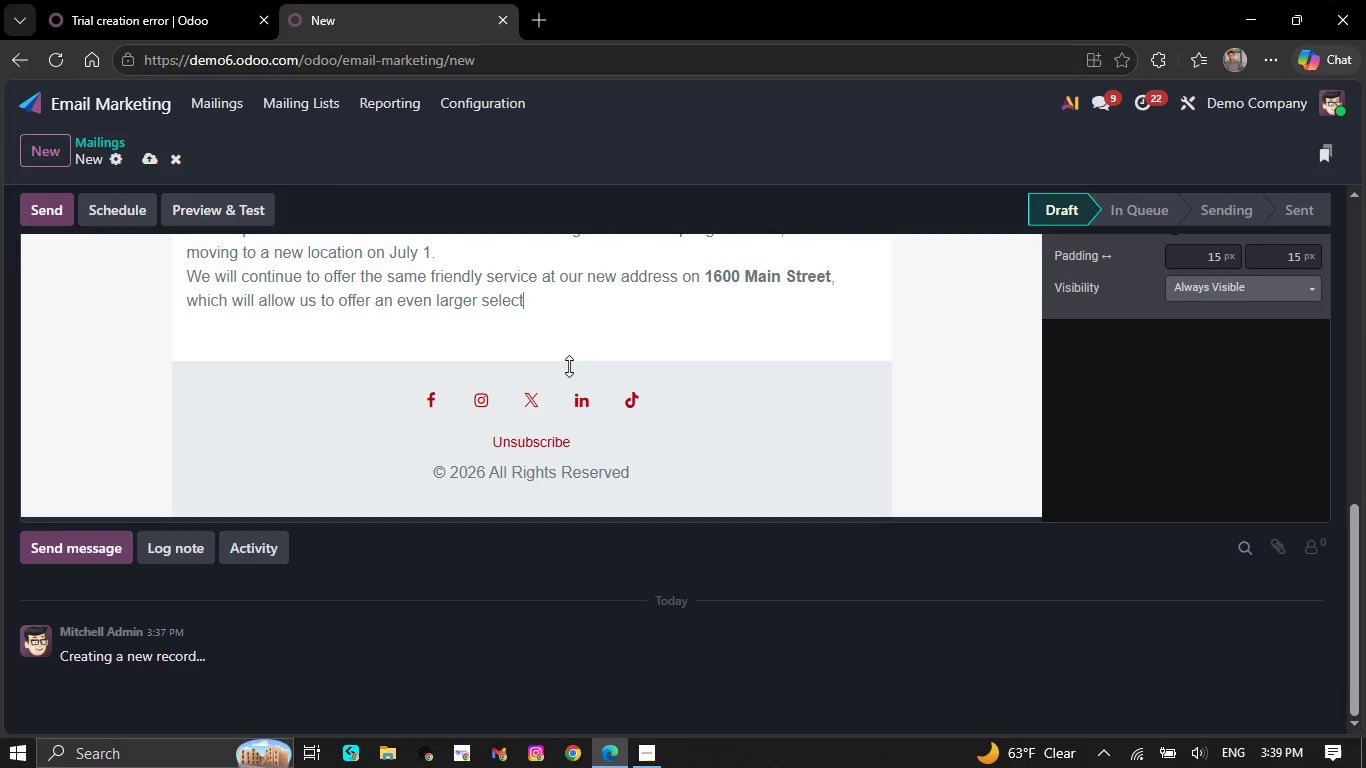 
key(Backspace)
 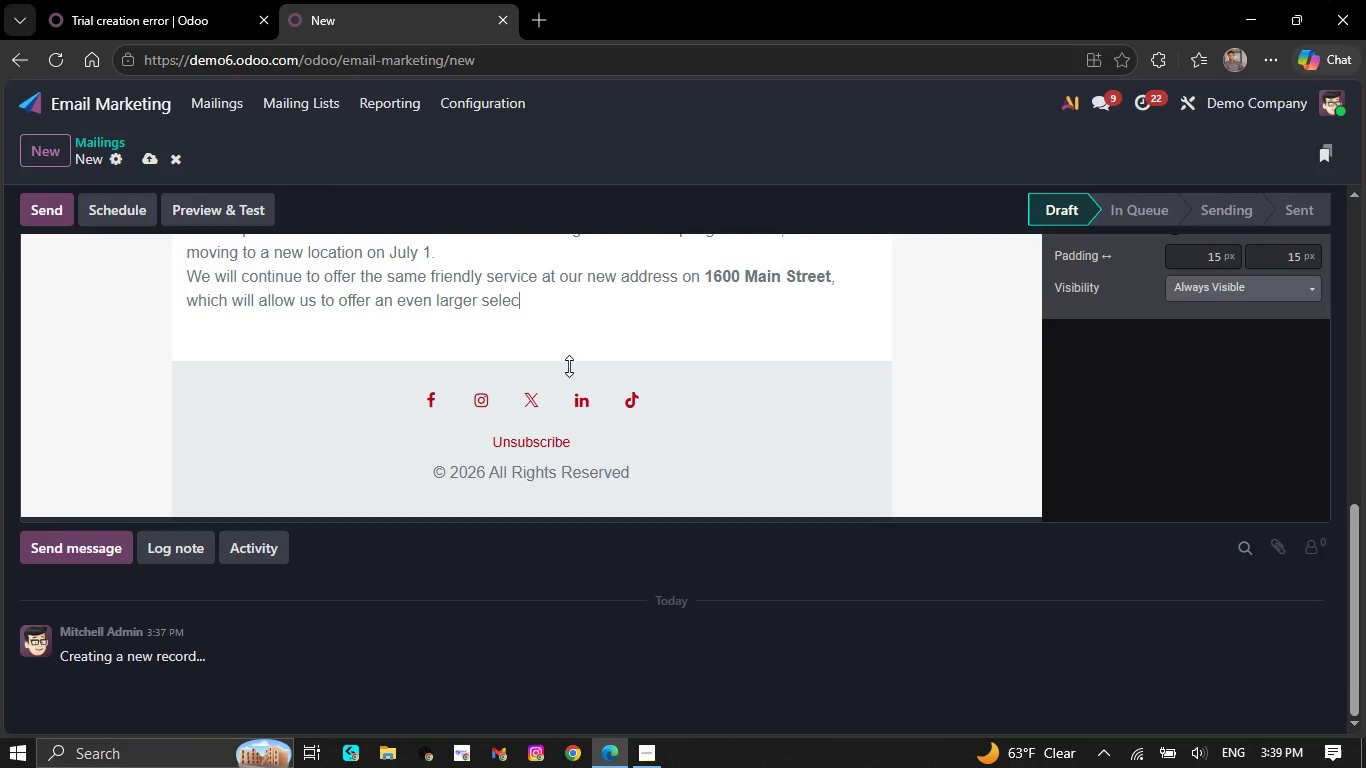 
key(Backspace)
 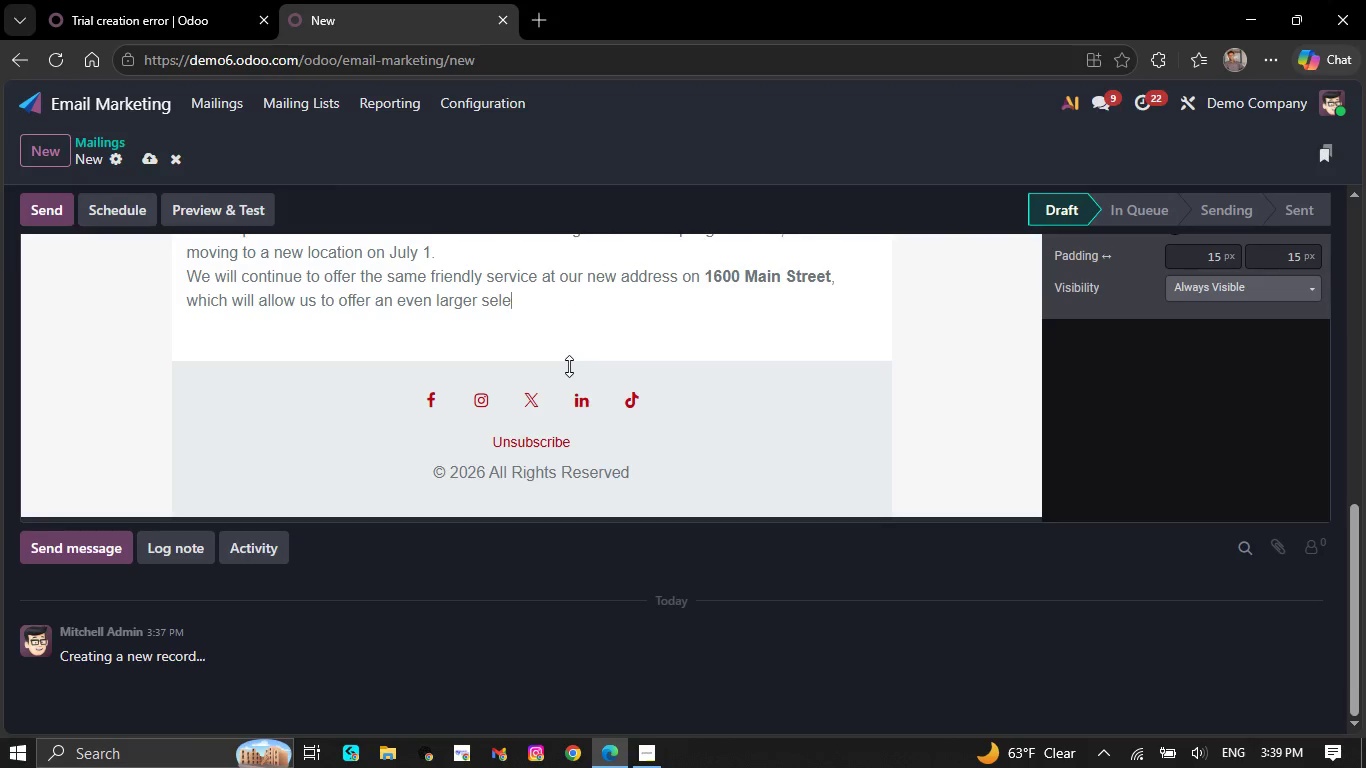 
key(Backspace)
 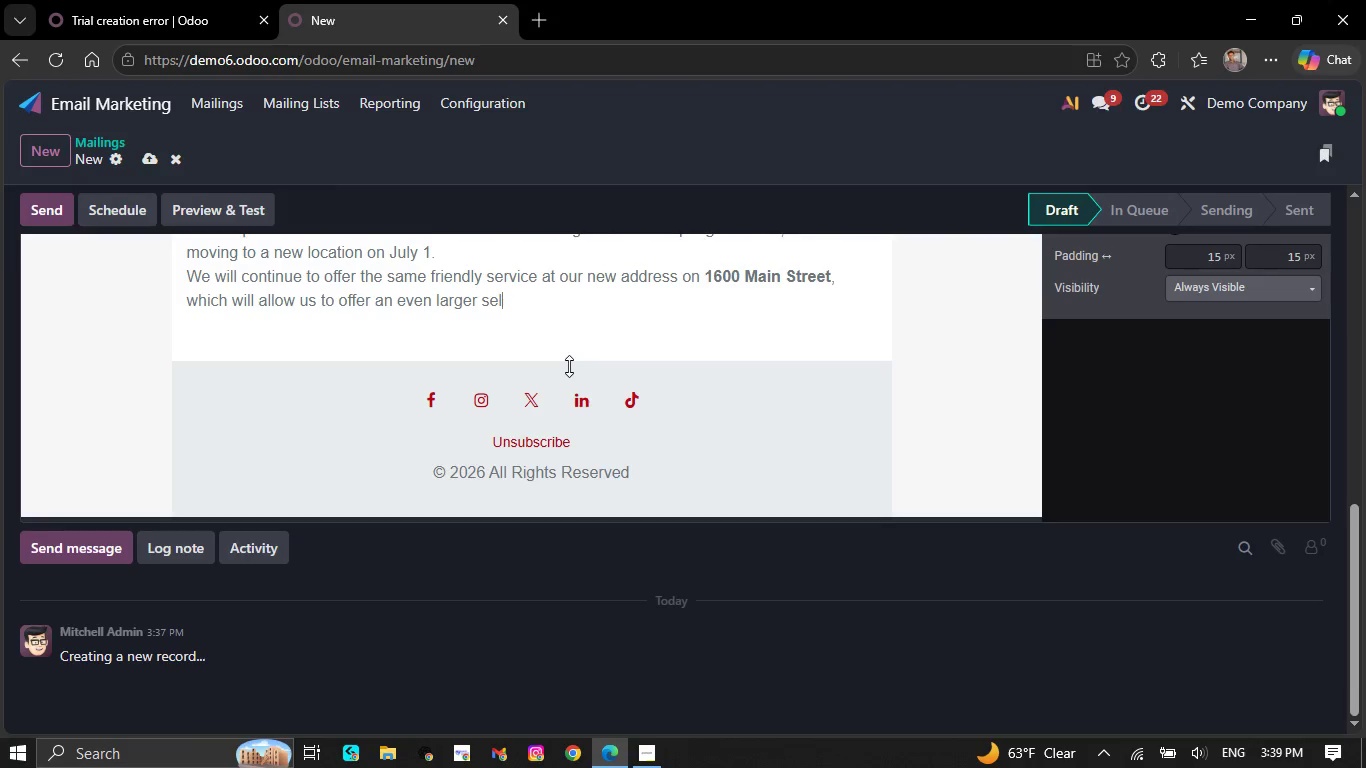 
key(Backspace)
 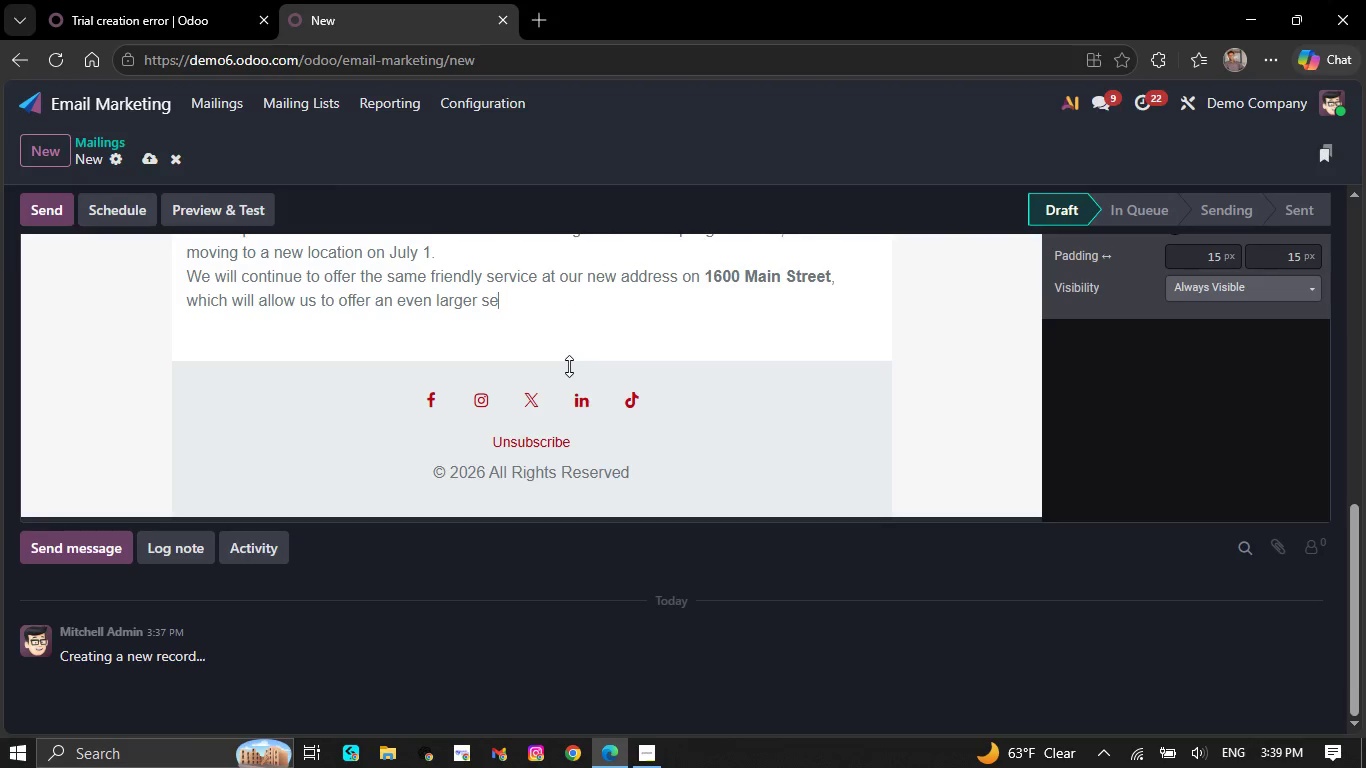 
key(Backspace)
 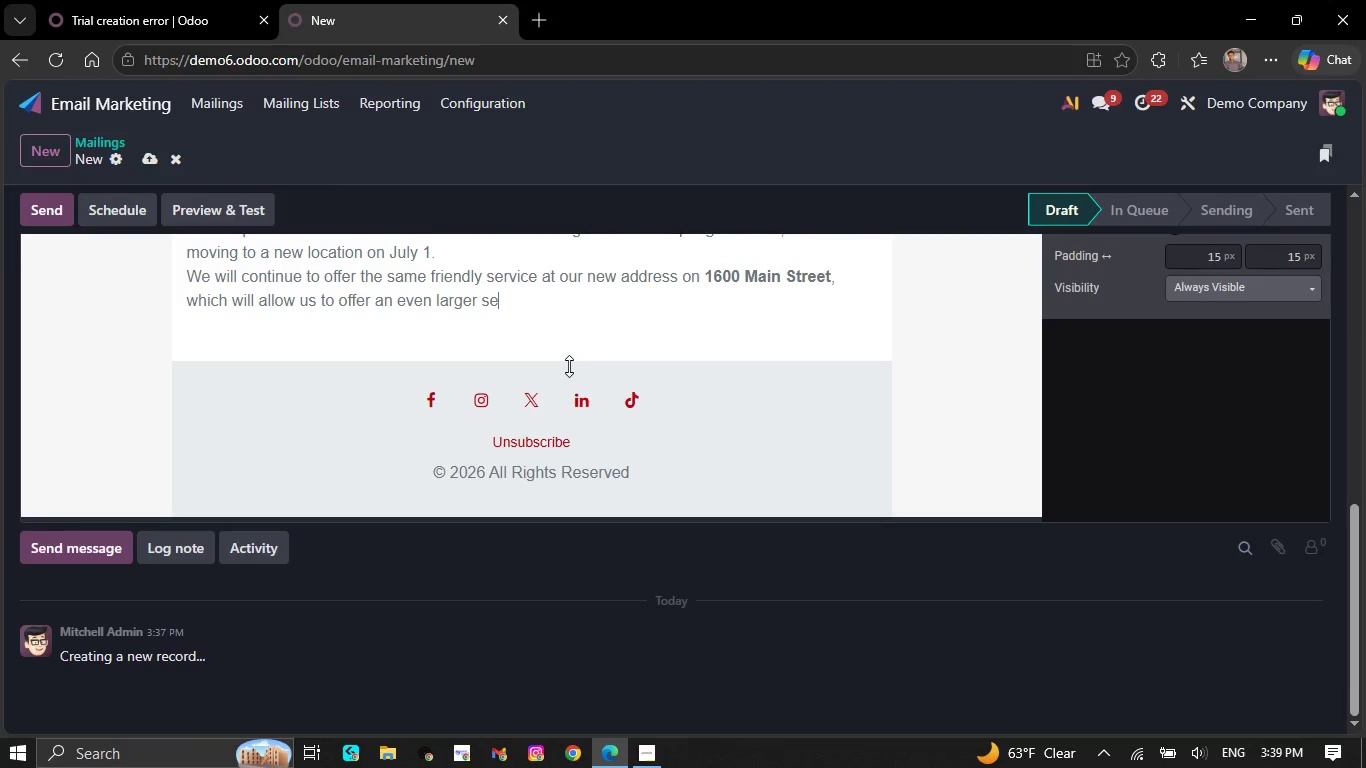 
key(Backspace)
 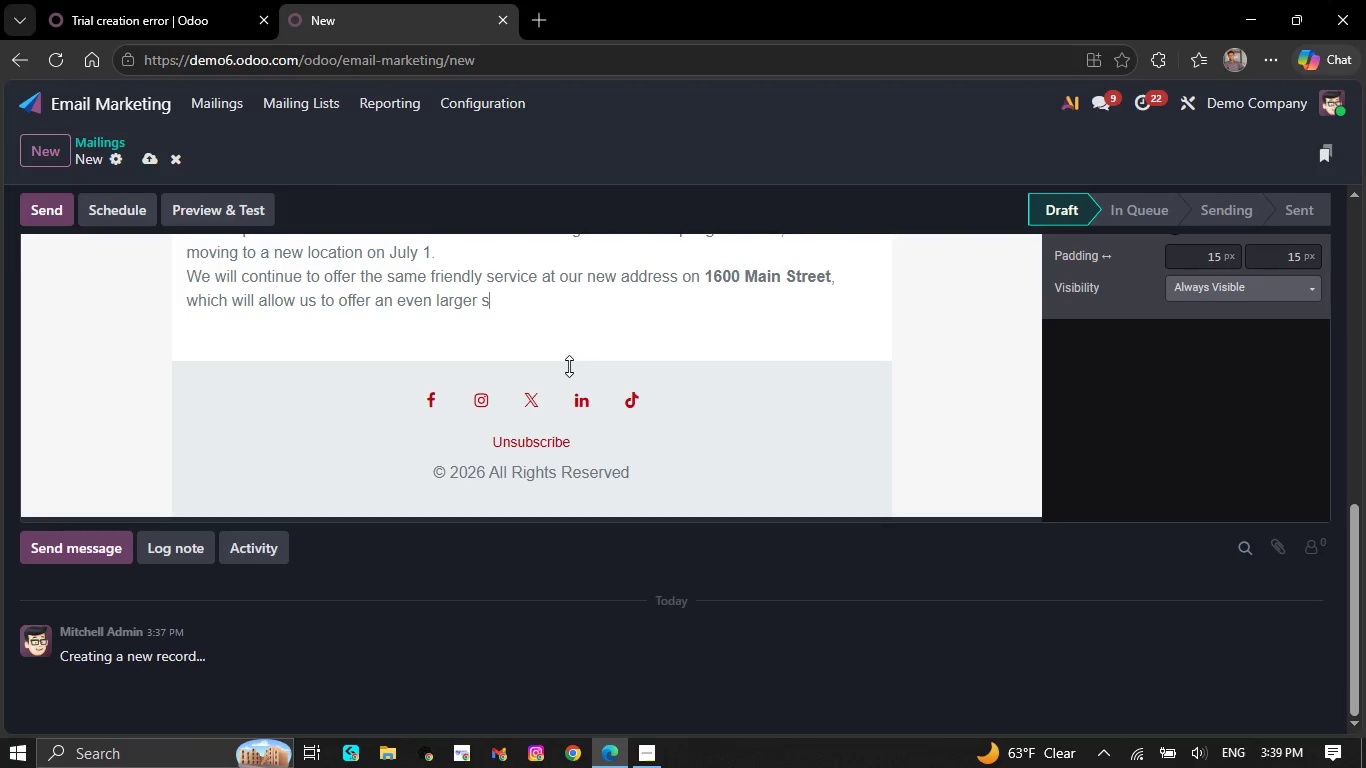 
key(Backspace)
 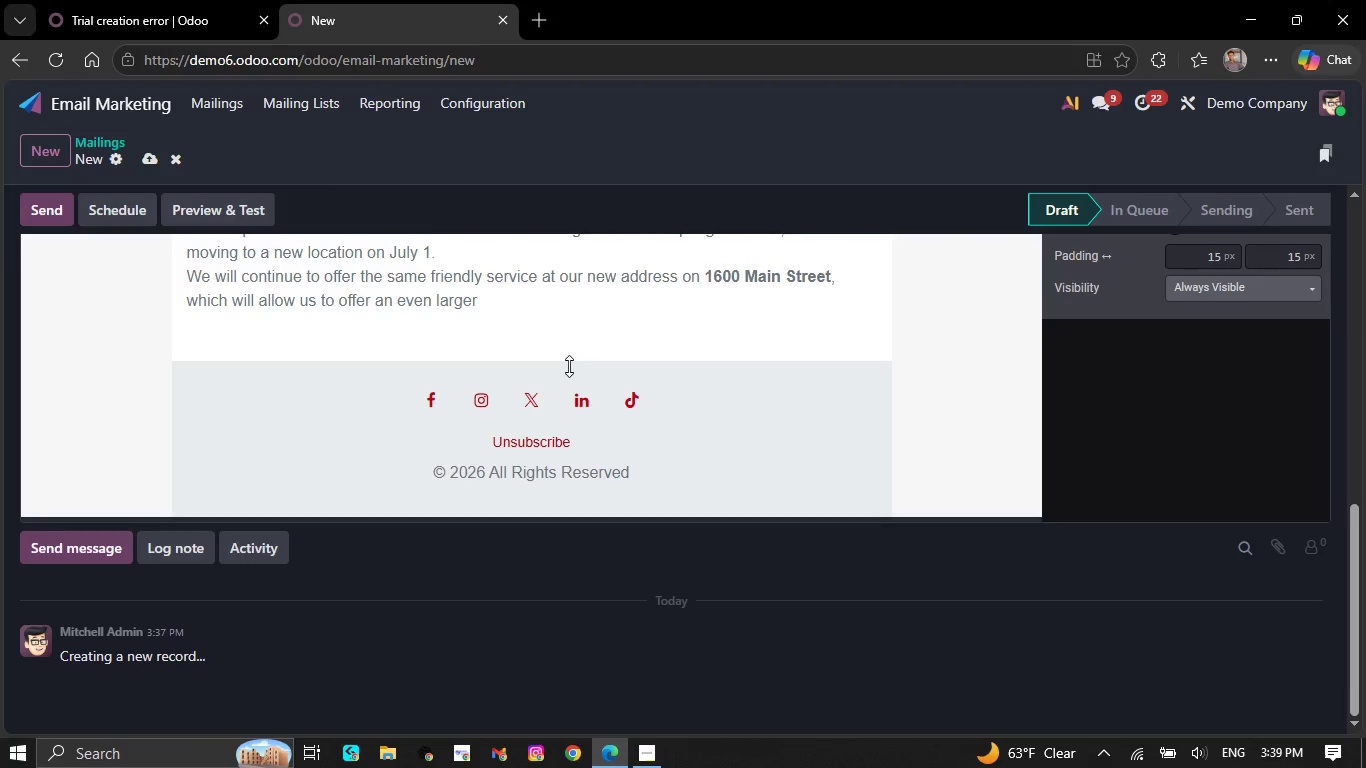 
hold_key(key=Backspace, duration=1.51)
 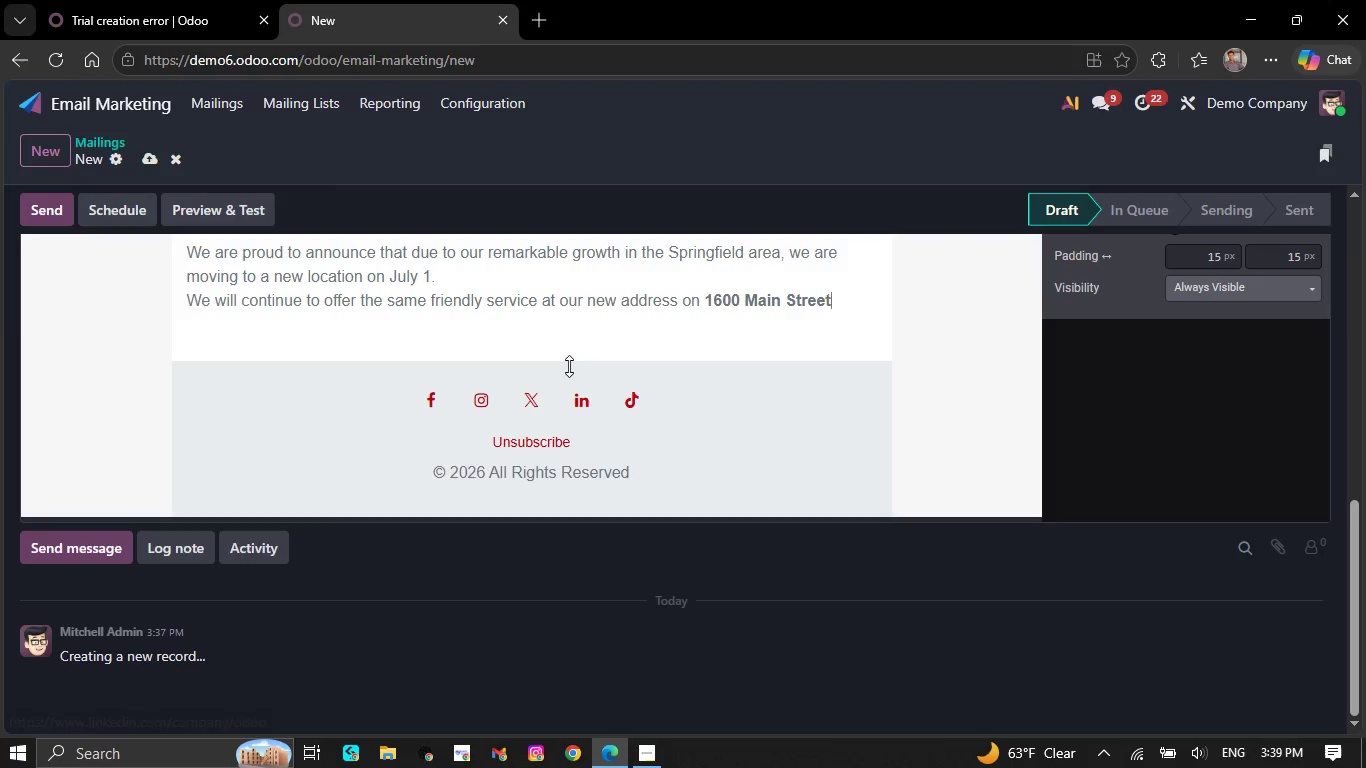 
hold_key(key=Backspace, duration=0.84)
 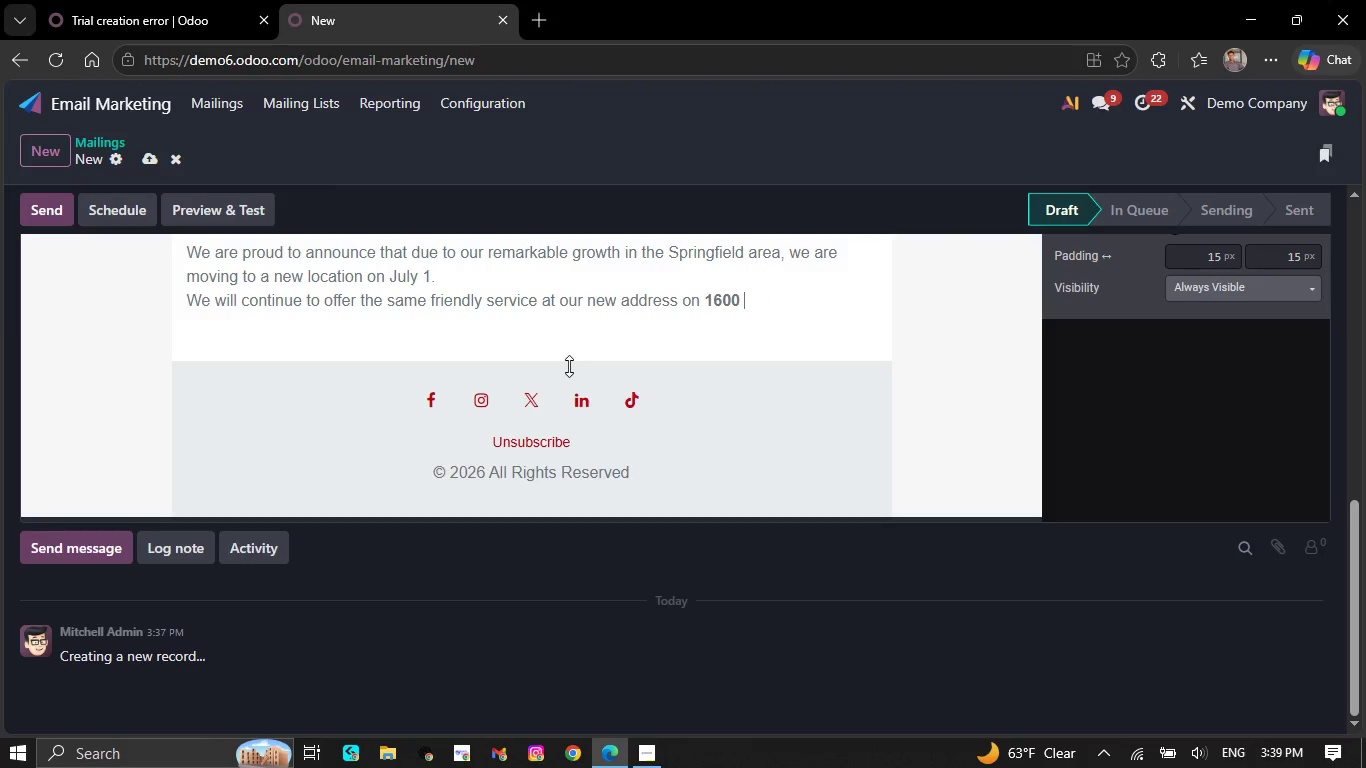 
key(Backspace)
 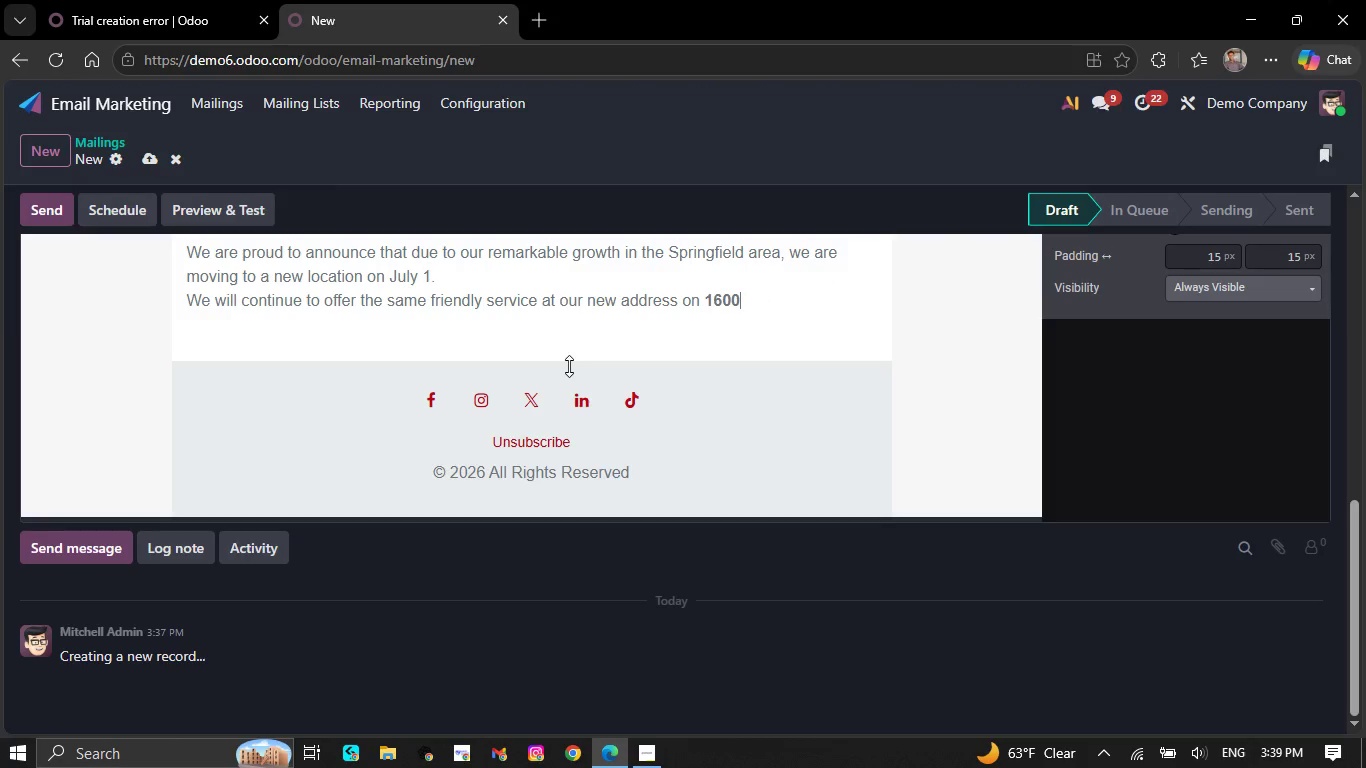 
key(Backspace)
 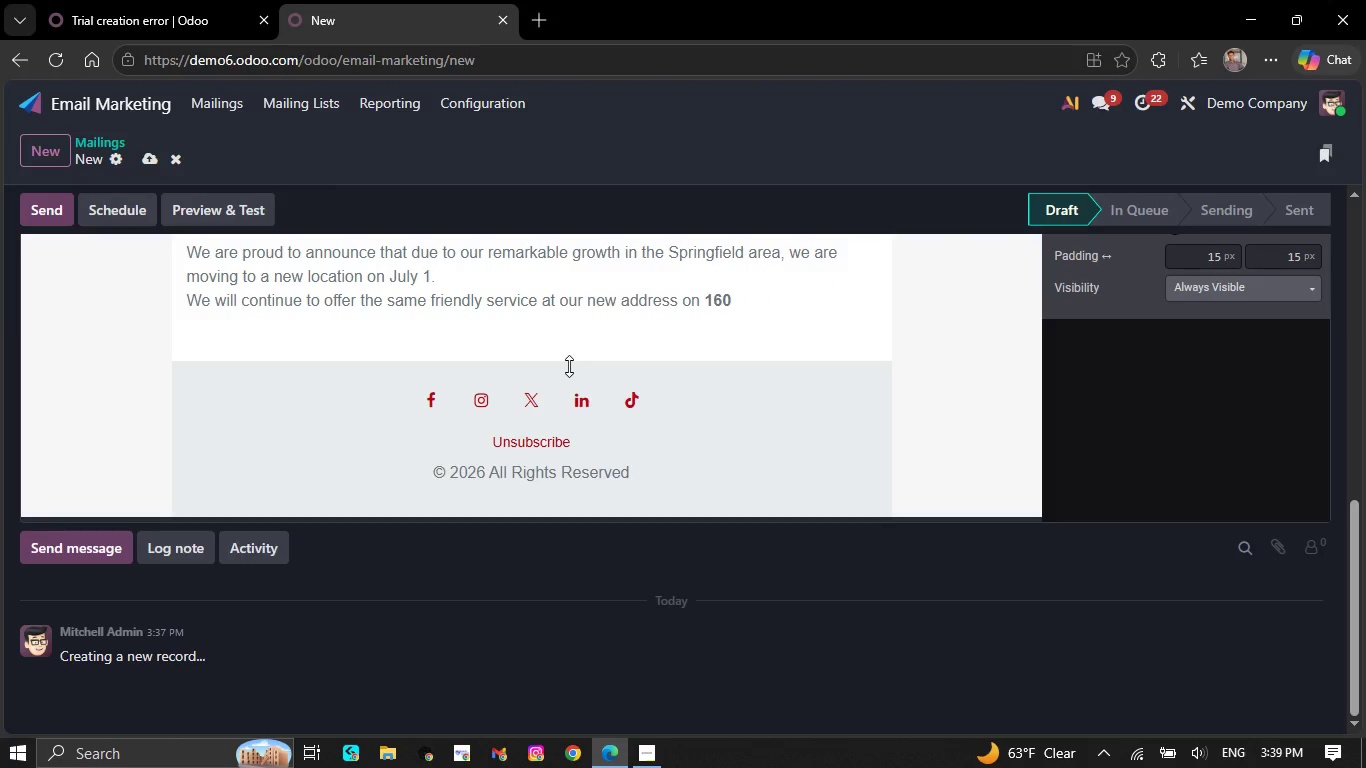 
key(Backspace)
 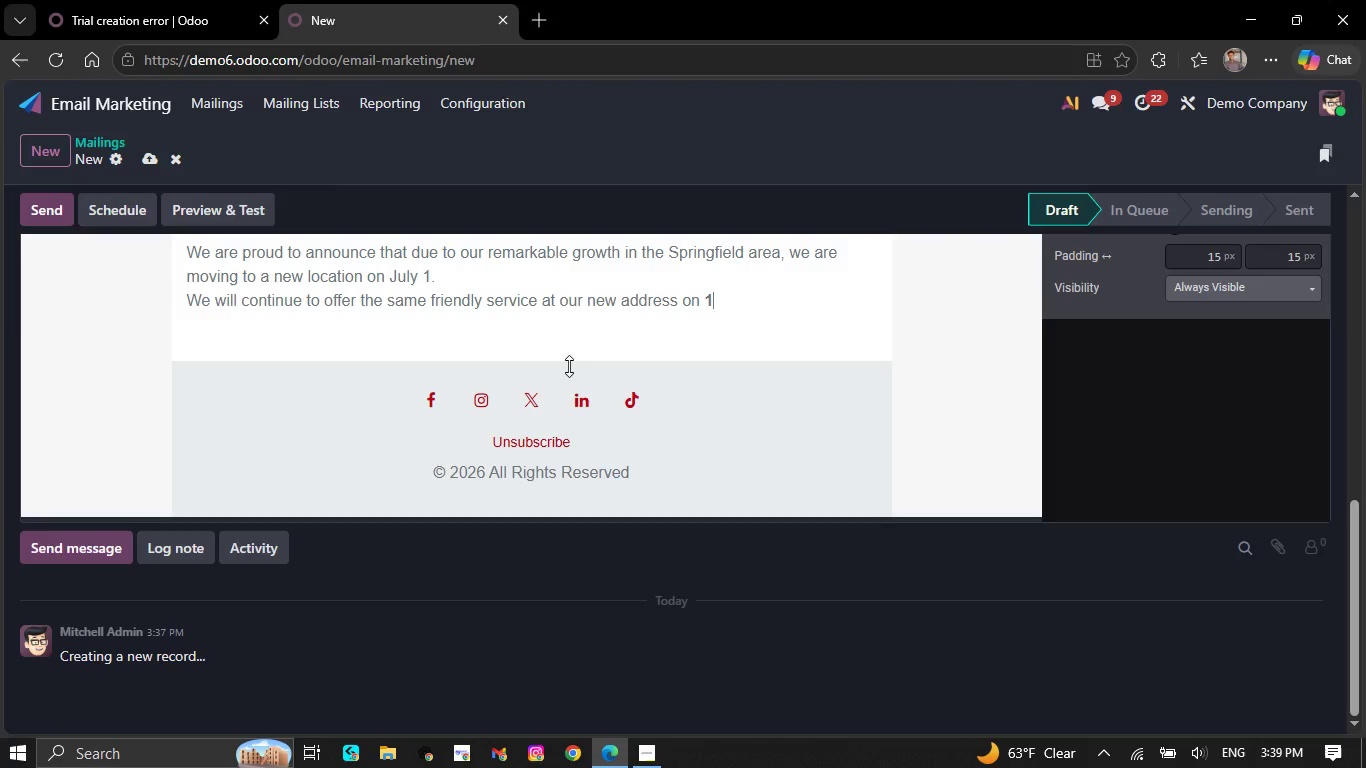 
key(Backspace)
 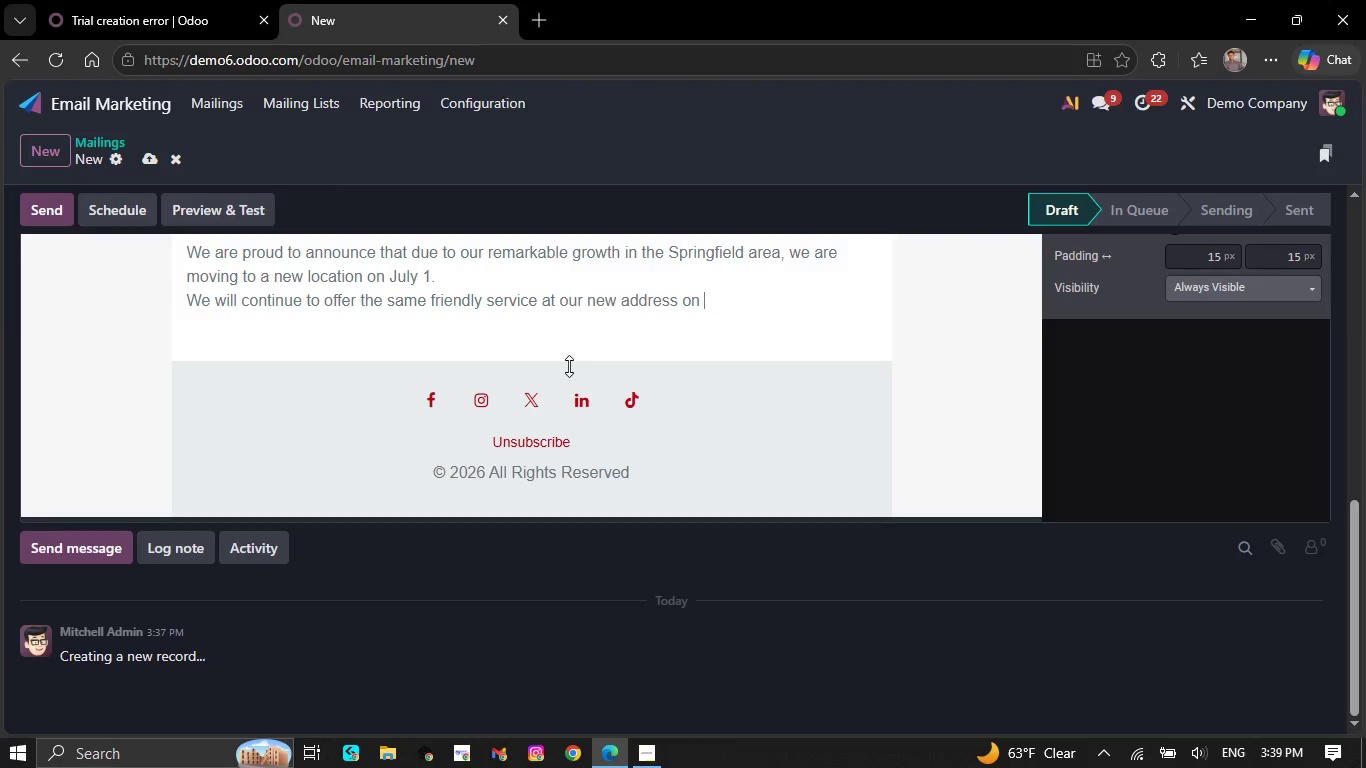 
key(Backspace)
 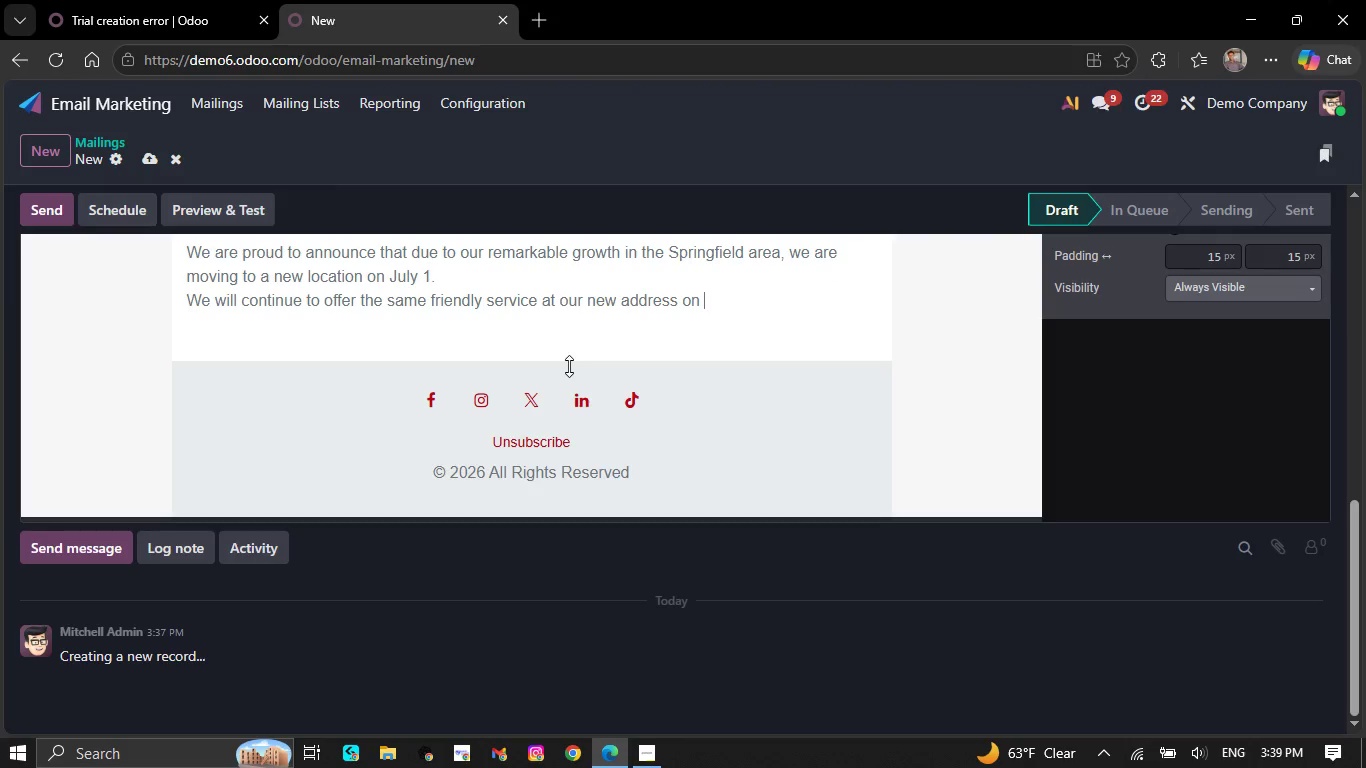 
key(Backspace)
 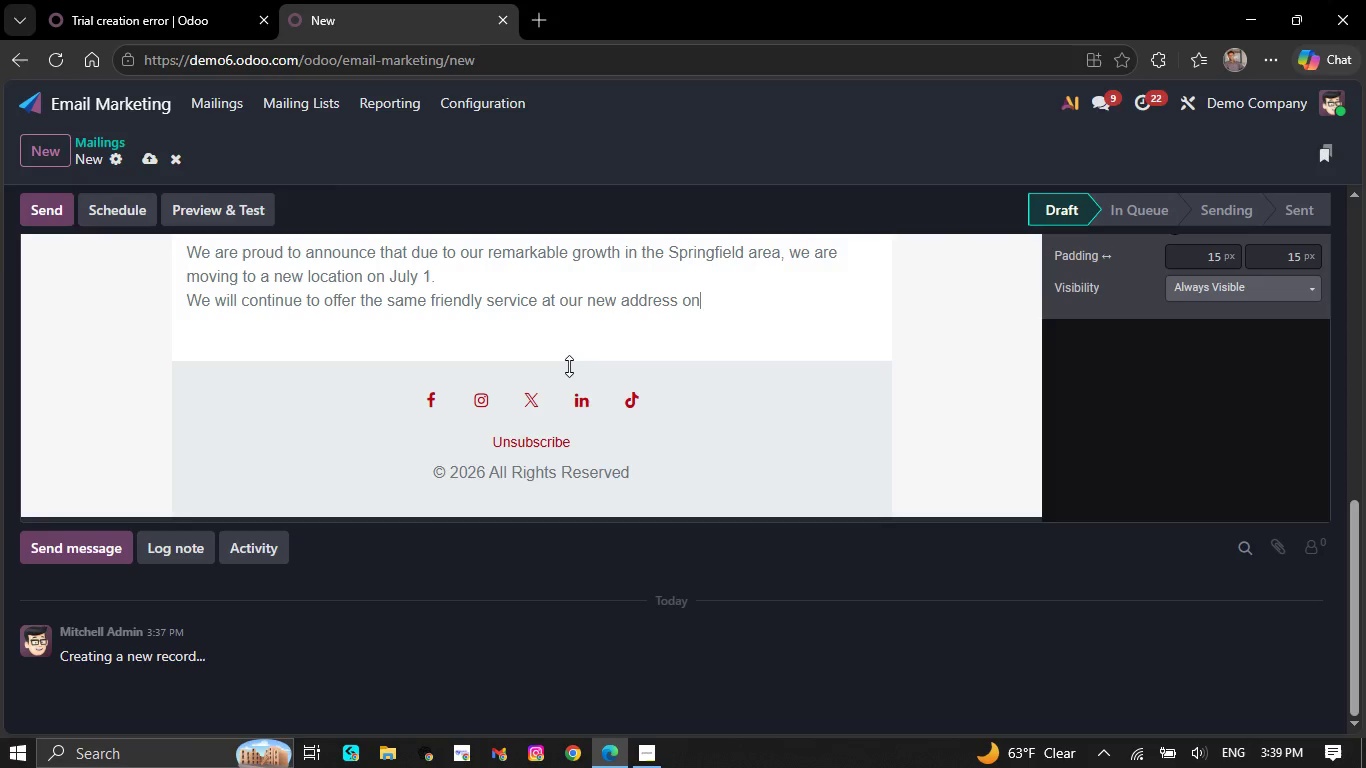 
key(Backspace)
 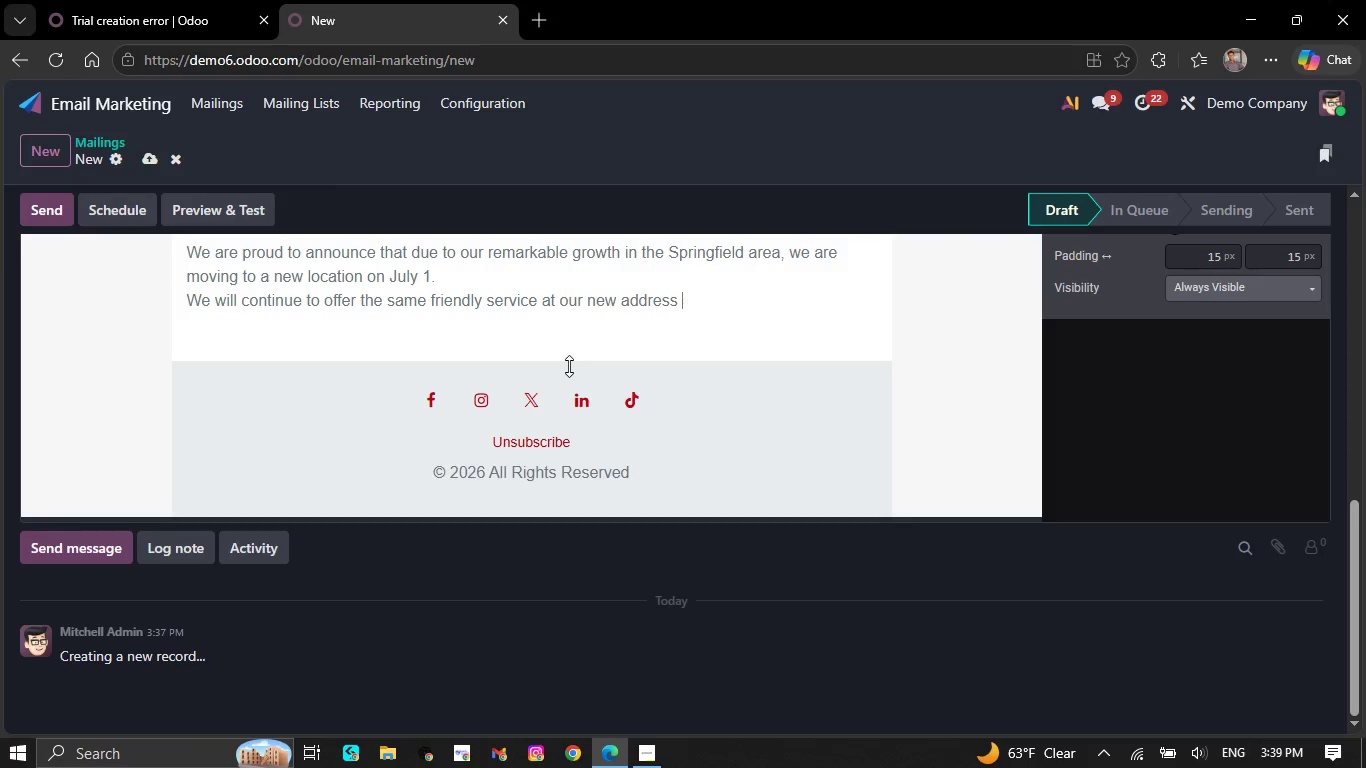 
key(Backspace)
 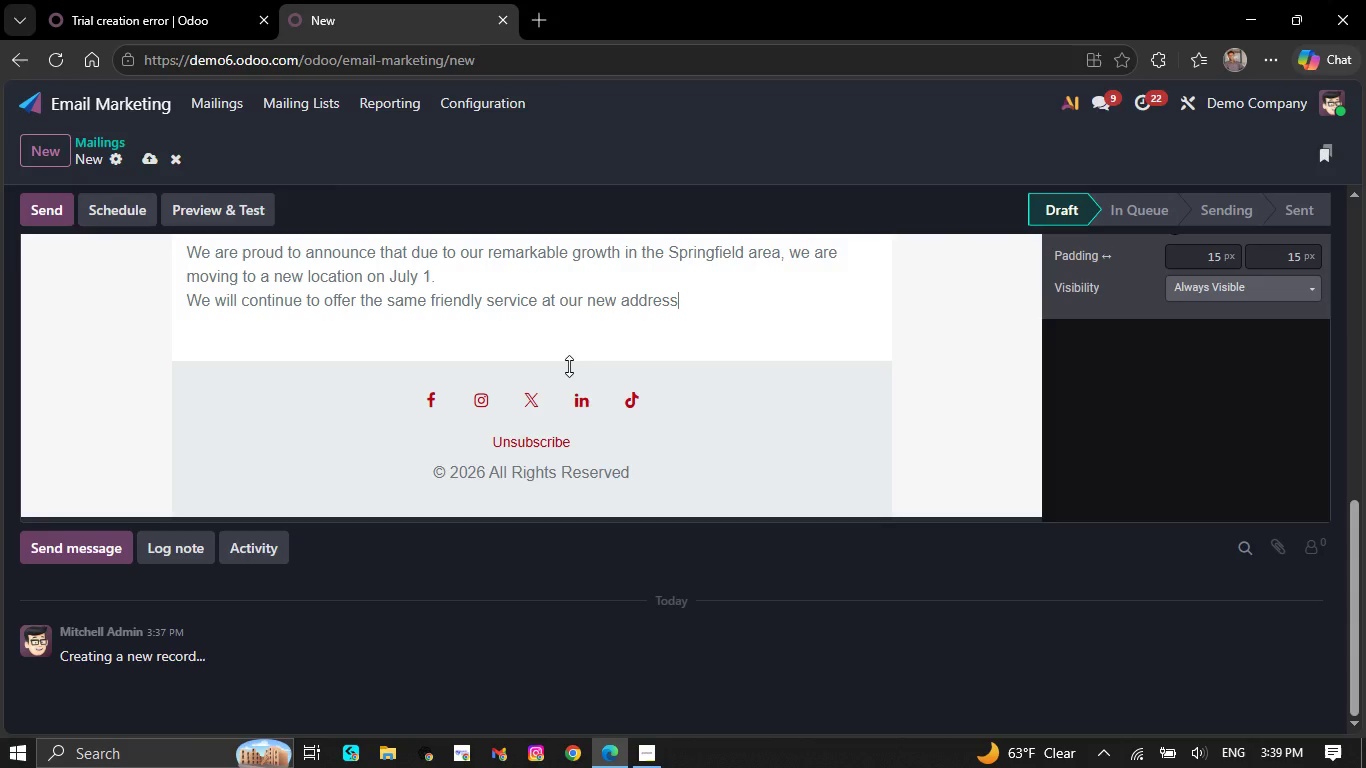 
key(Backspace)
 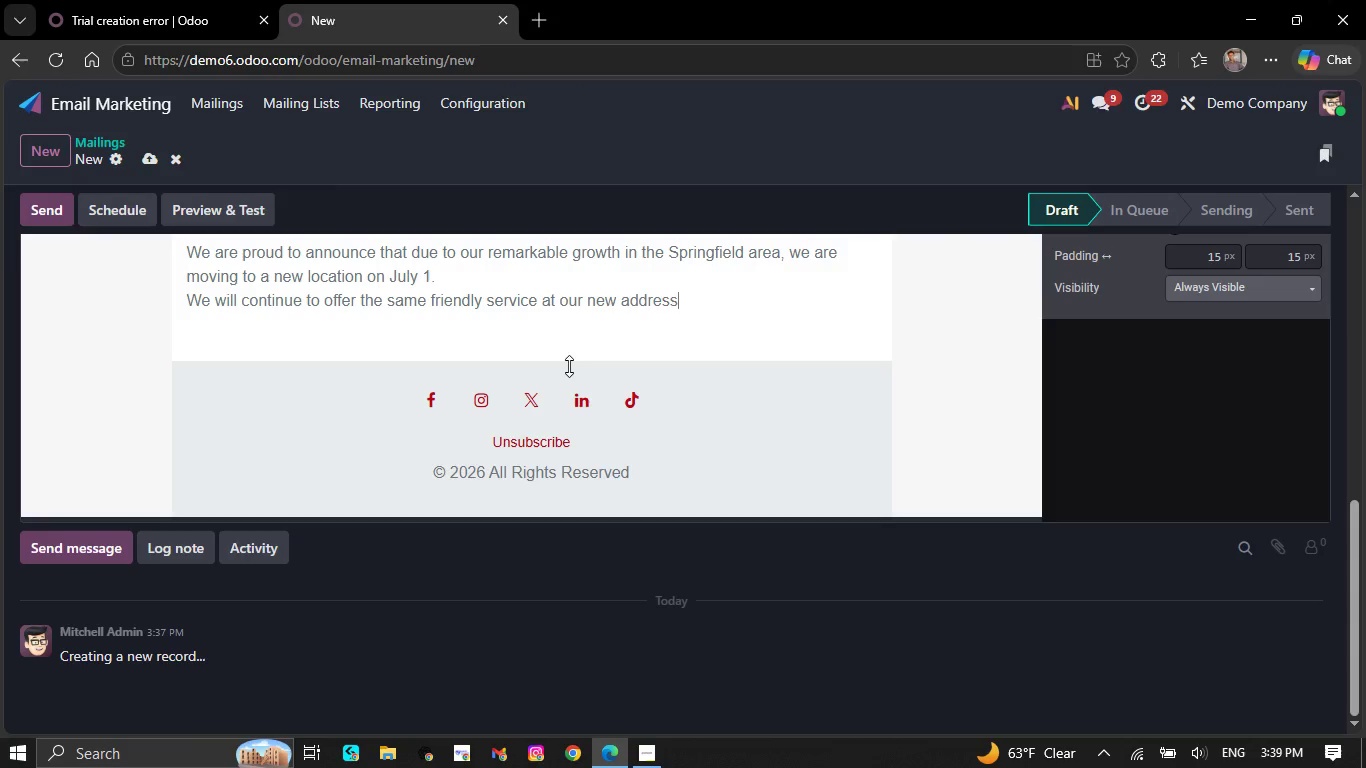 
key(Backspace)
 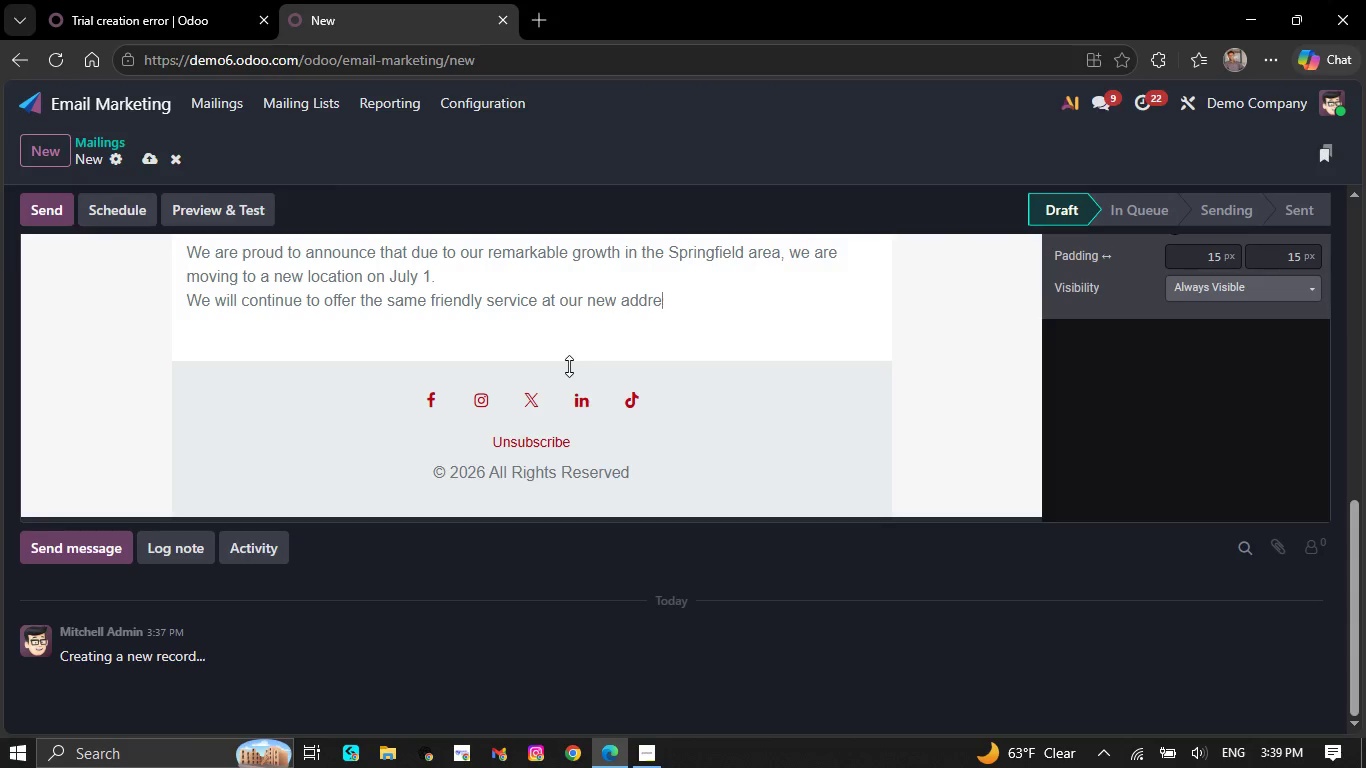 
key(Backspace)
 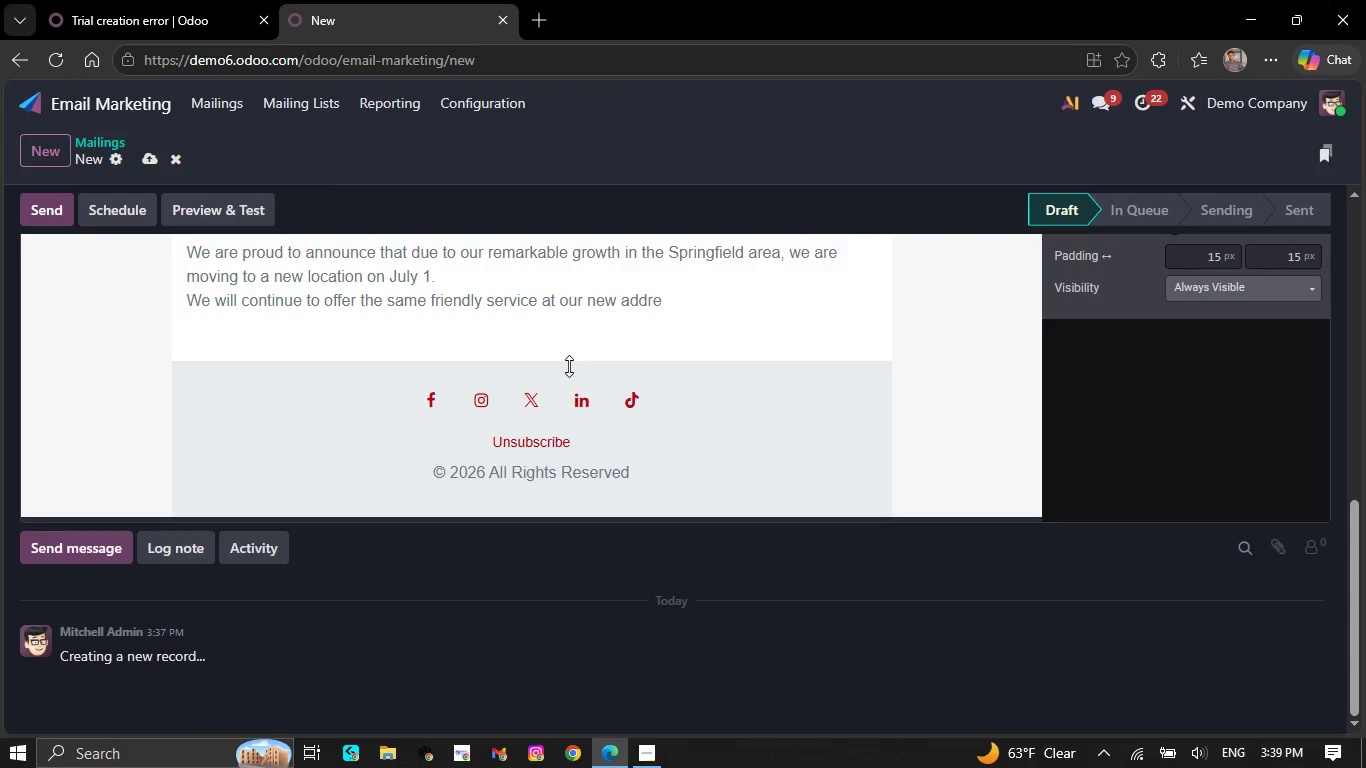 
key(Backspace)
 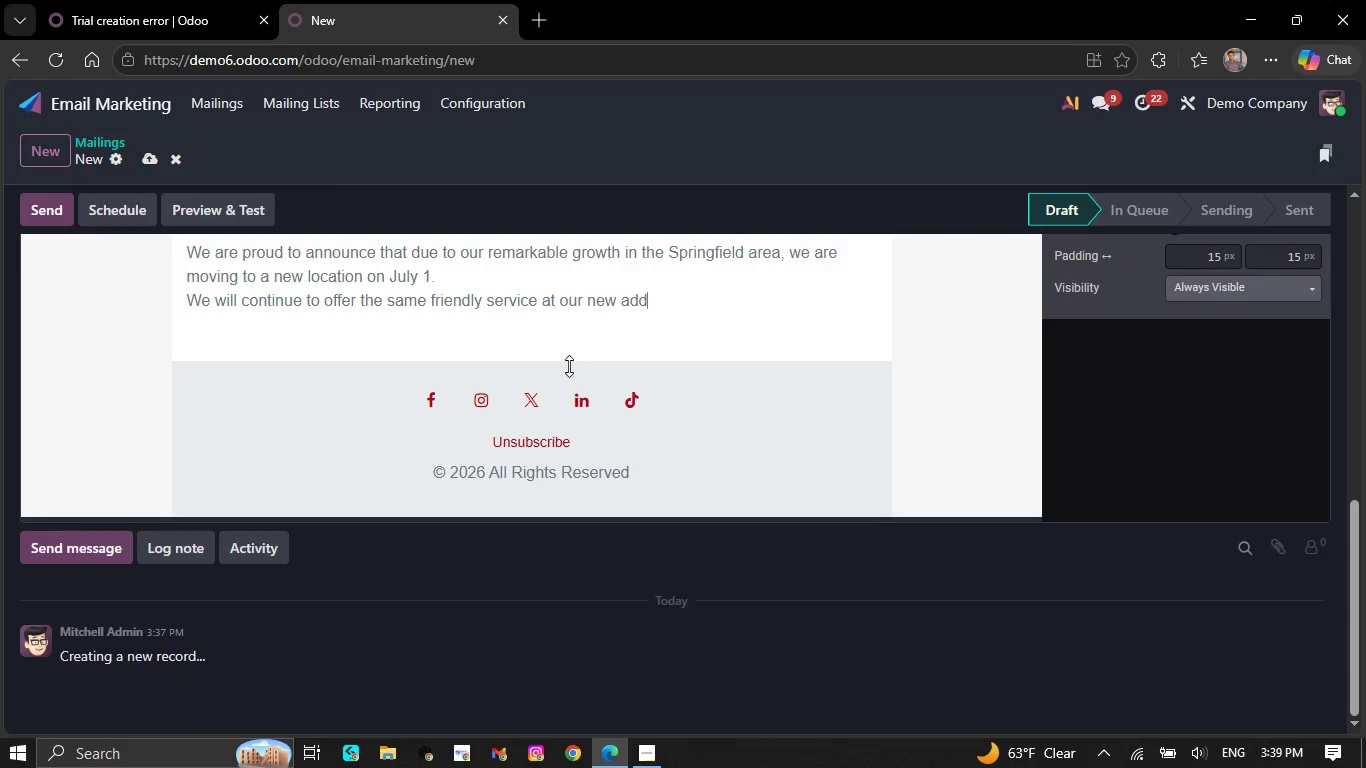 
key(Backspace)
 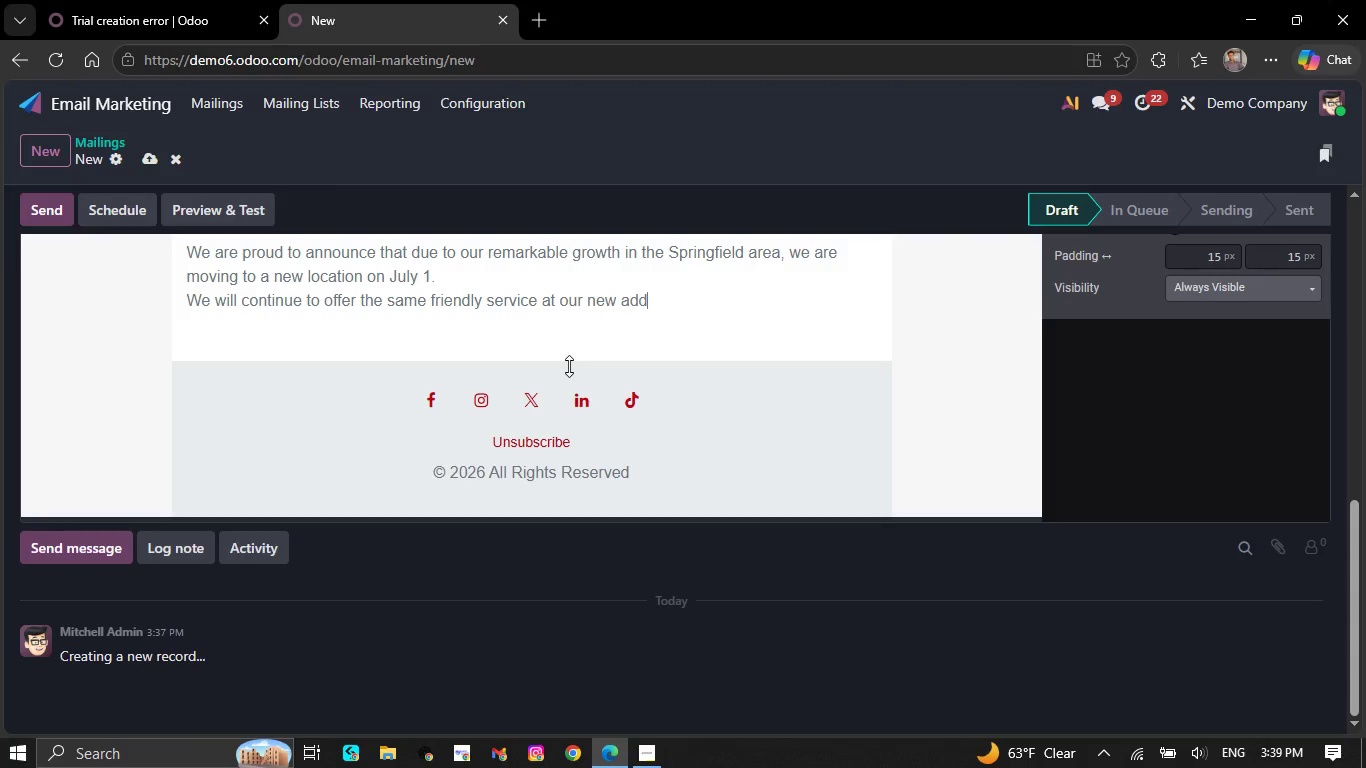 
key(Backspace)
 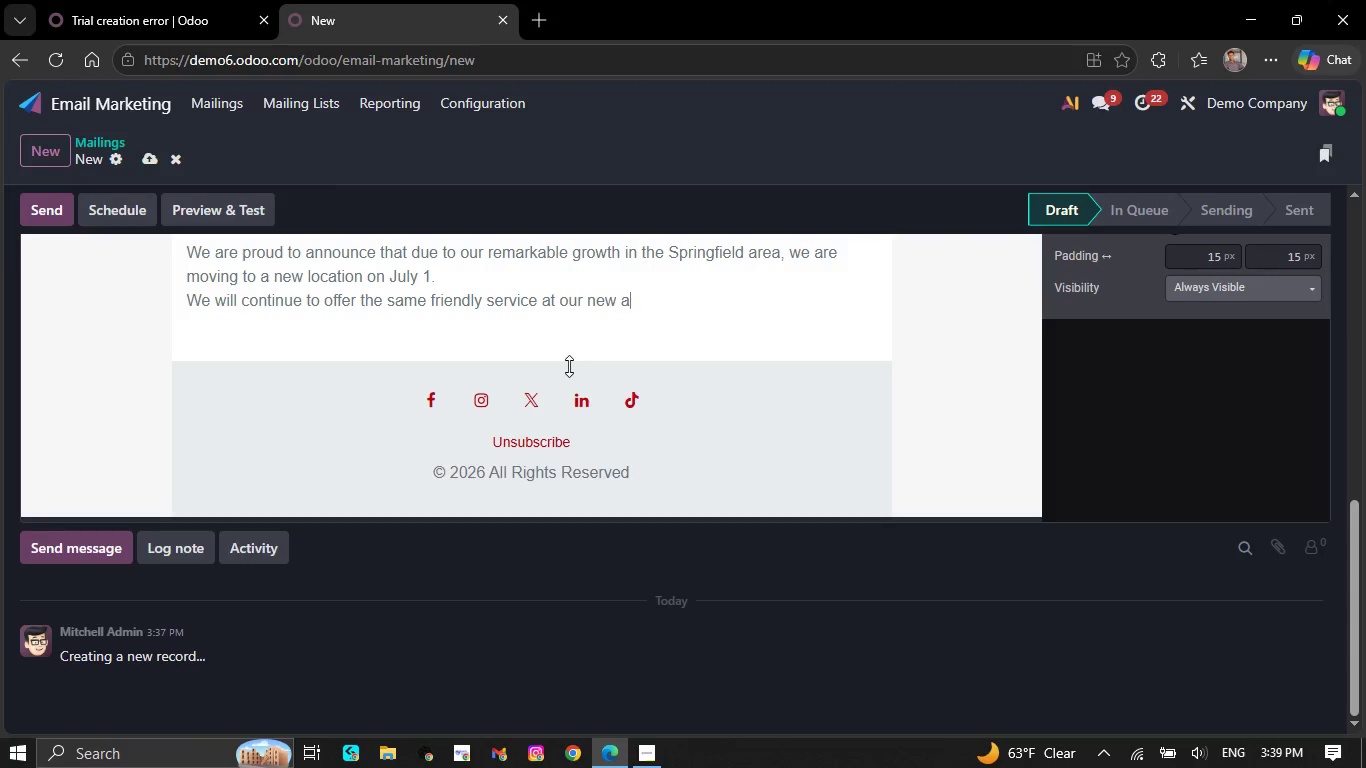 
key(Backspace)
 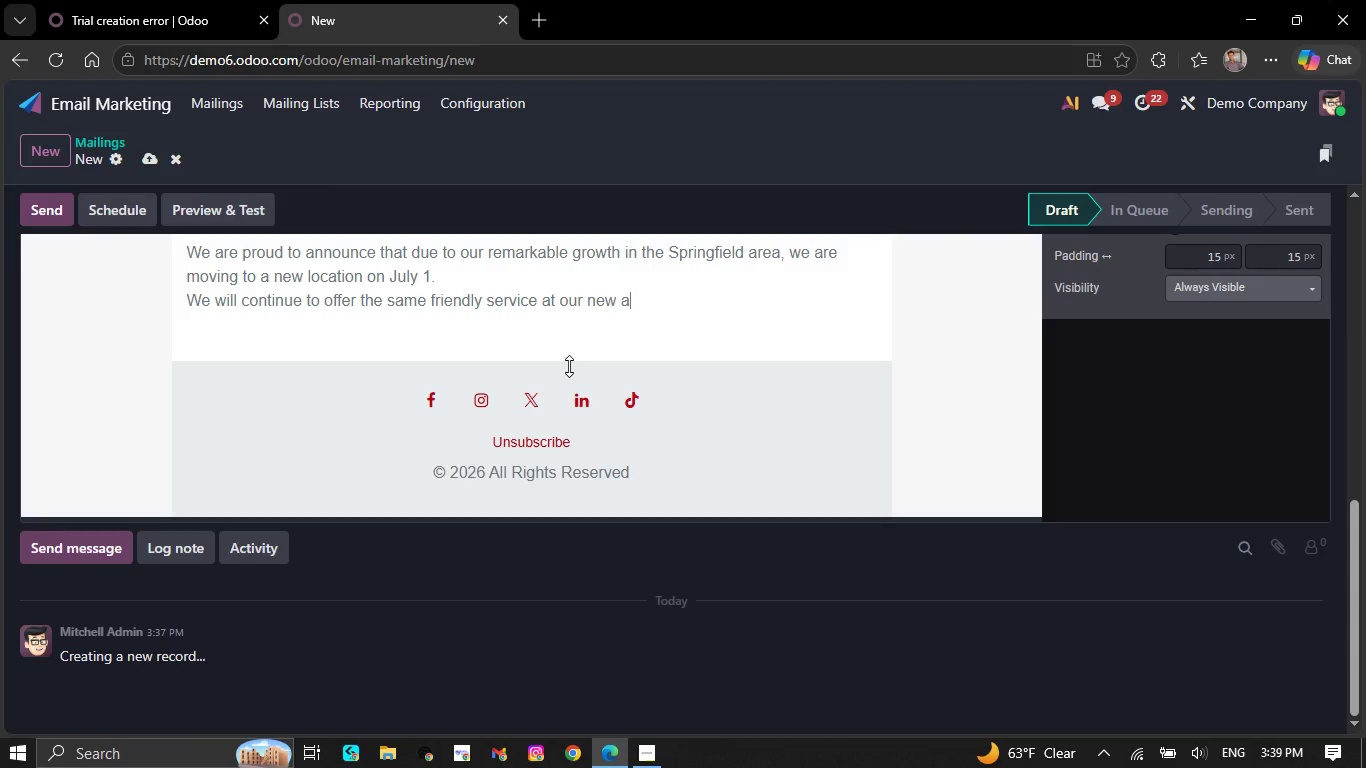 
key(Backspace)
 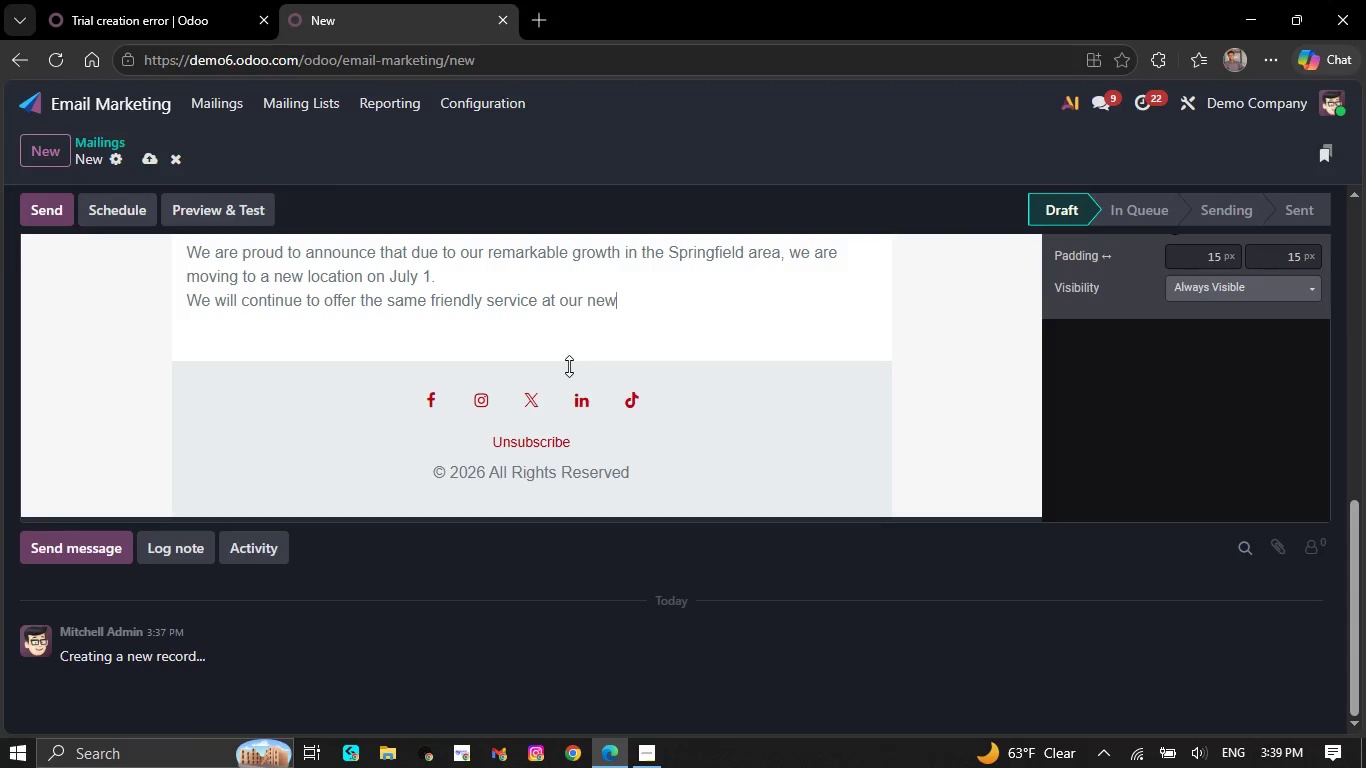 
key(Backspace)
 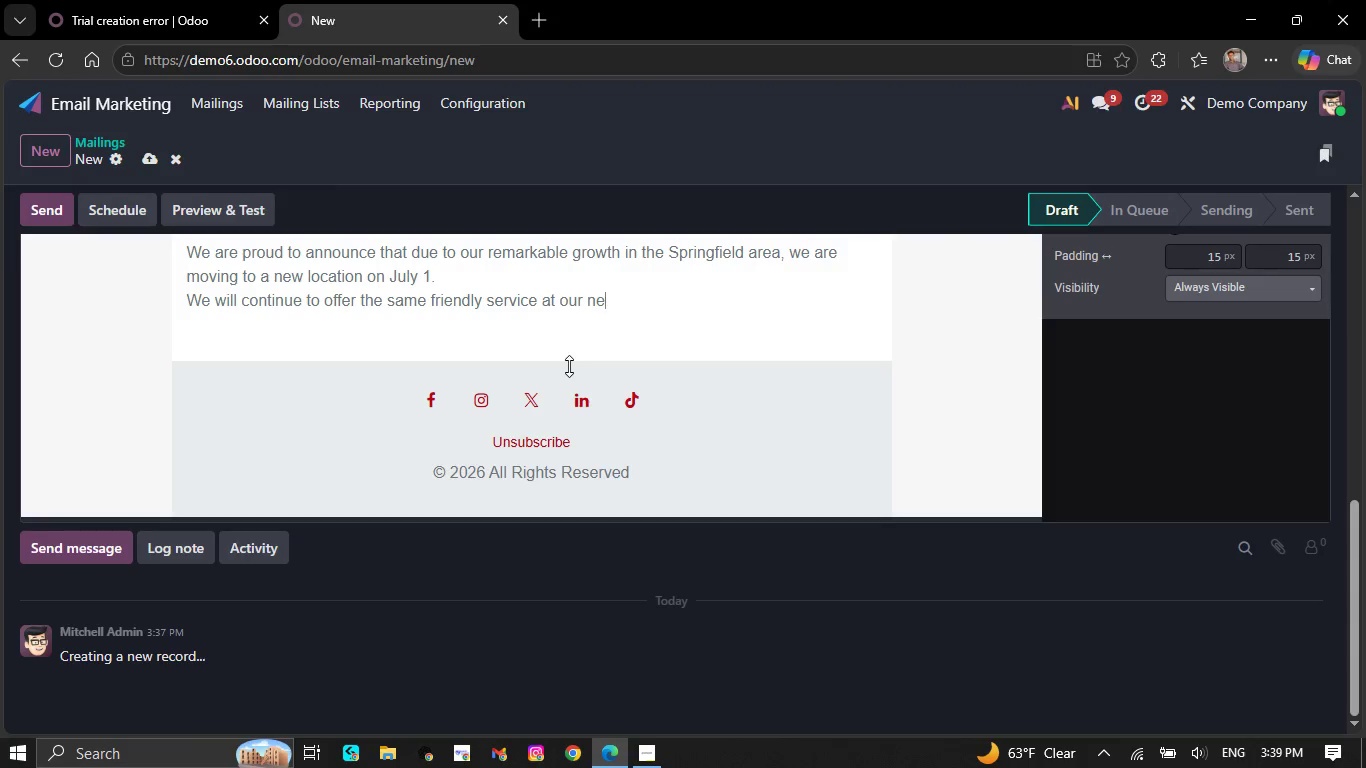 
key(Backspace)
 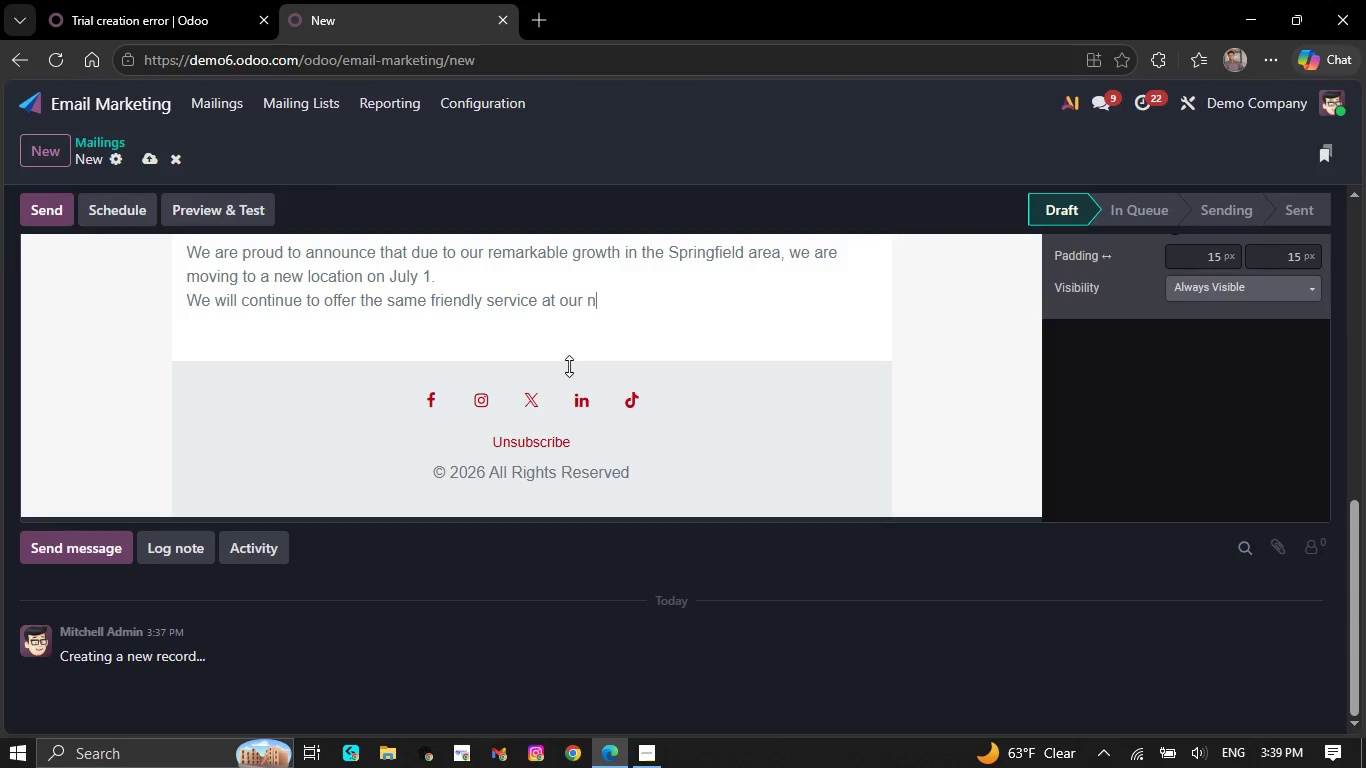 
key(Backspace)
 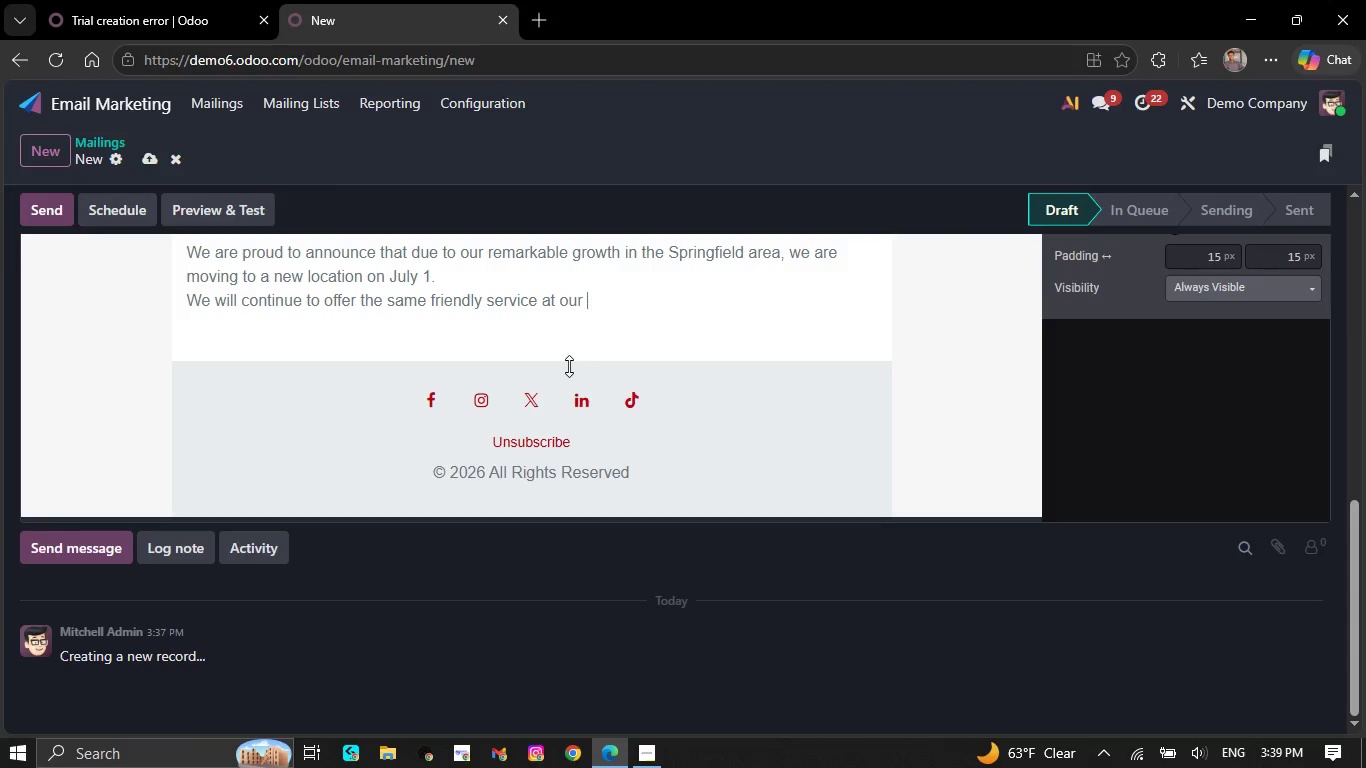 
key(Backspace)
 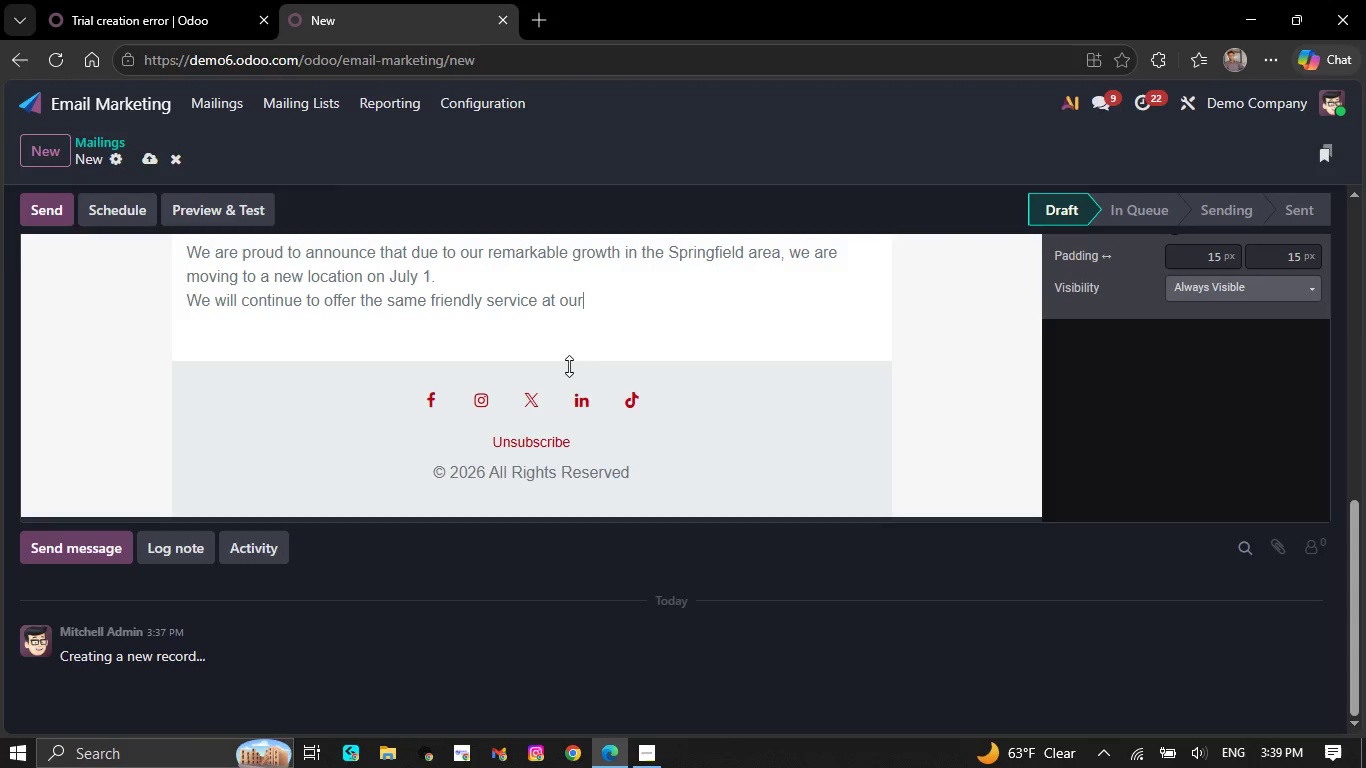 
key(Backspace)
 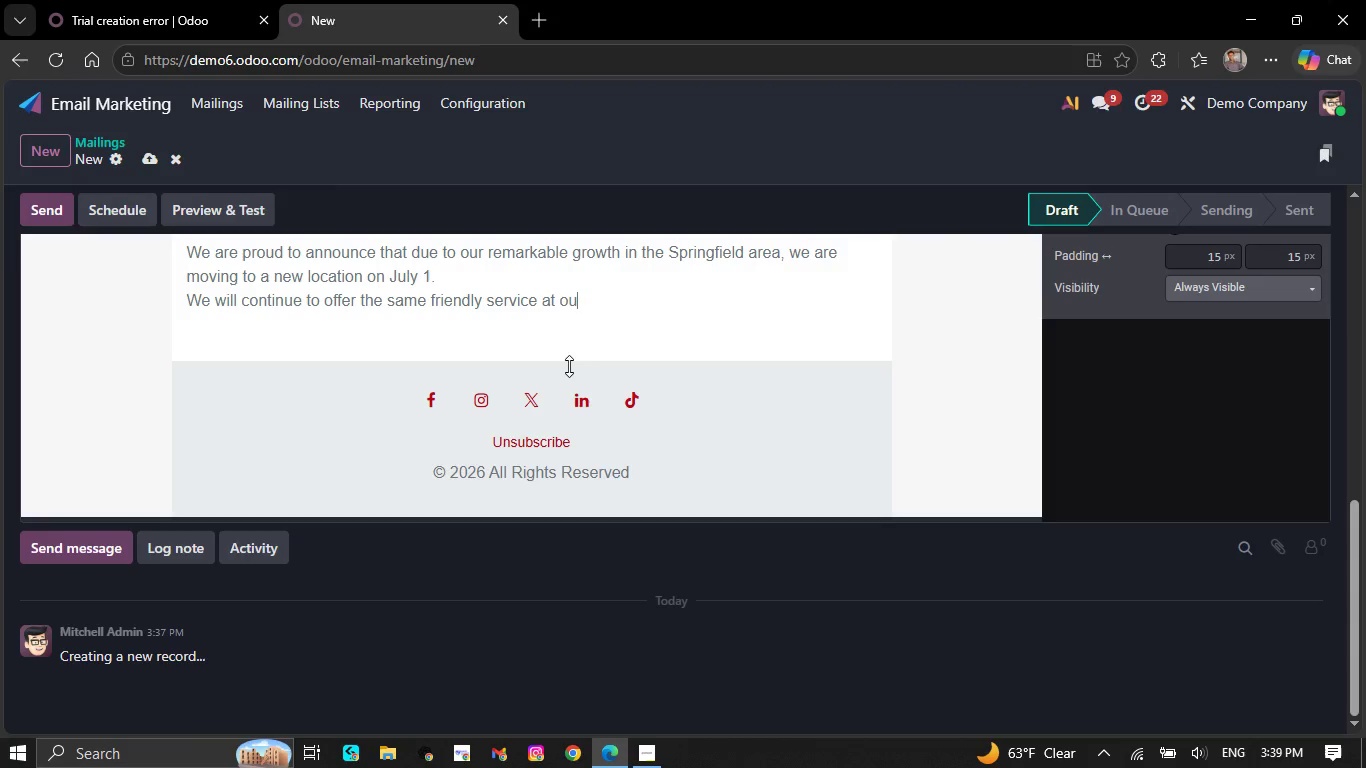 
key(Backspace)
 